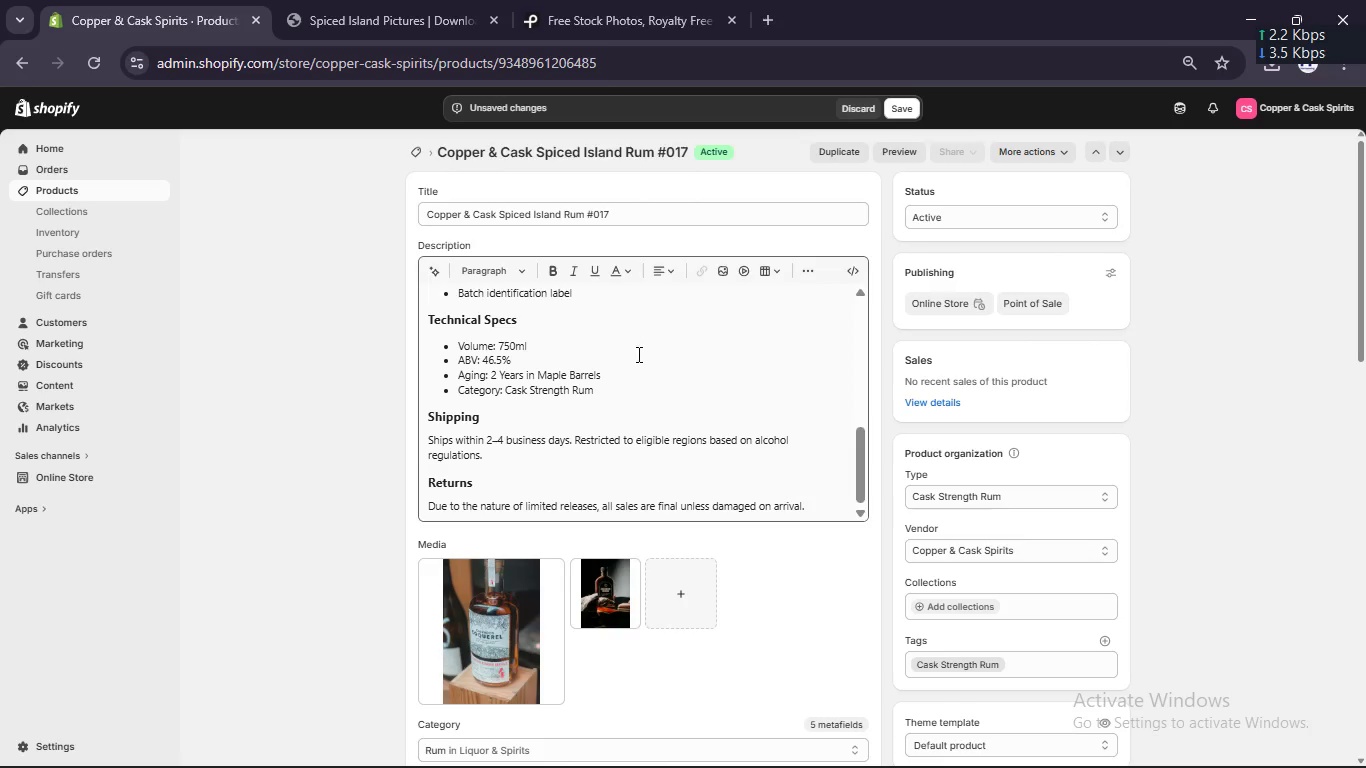 
scroll: coordinate [741, 305], scroll_direction: up, amount: 4.0
 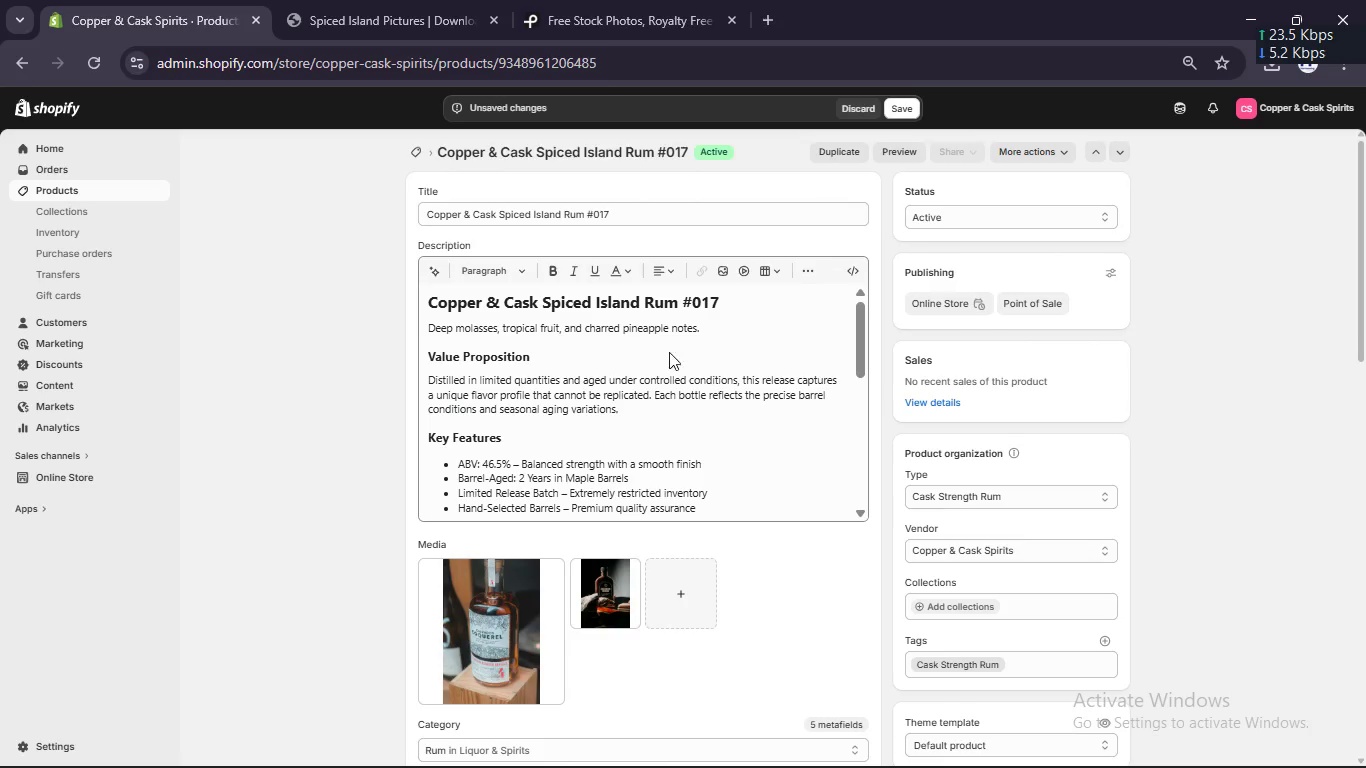 
left_click([462, 643])
 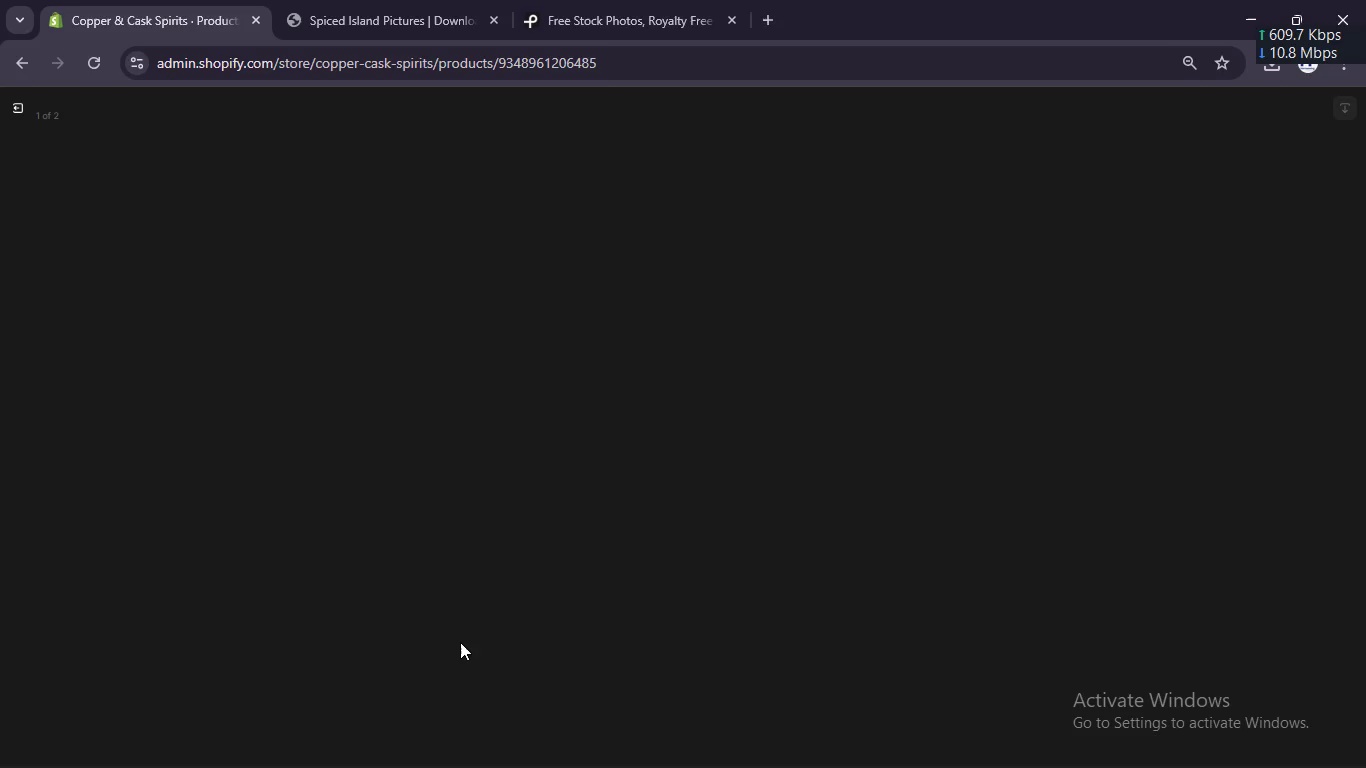 
wait(7.17)
 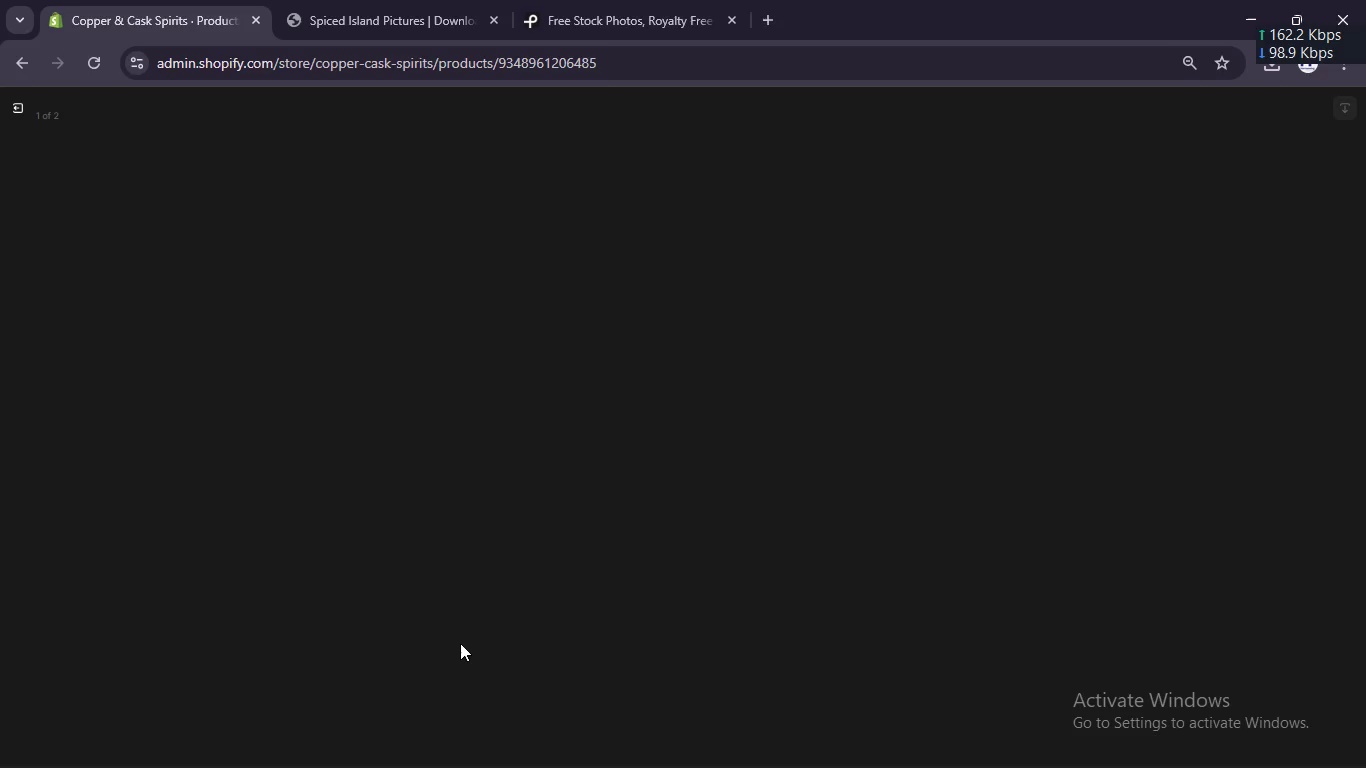 
left_click([1153, 268])
 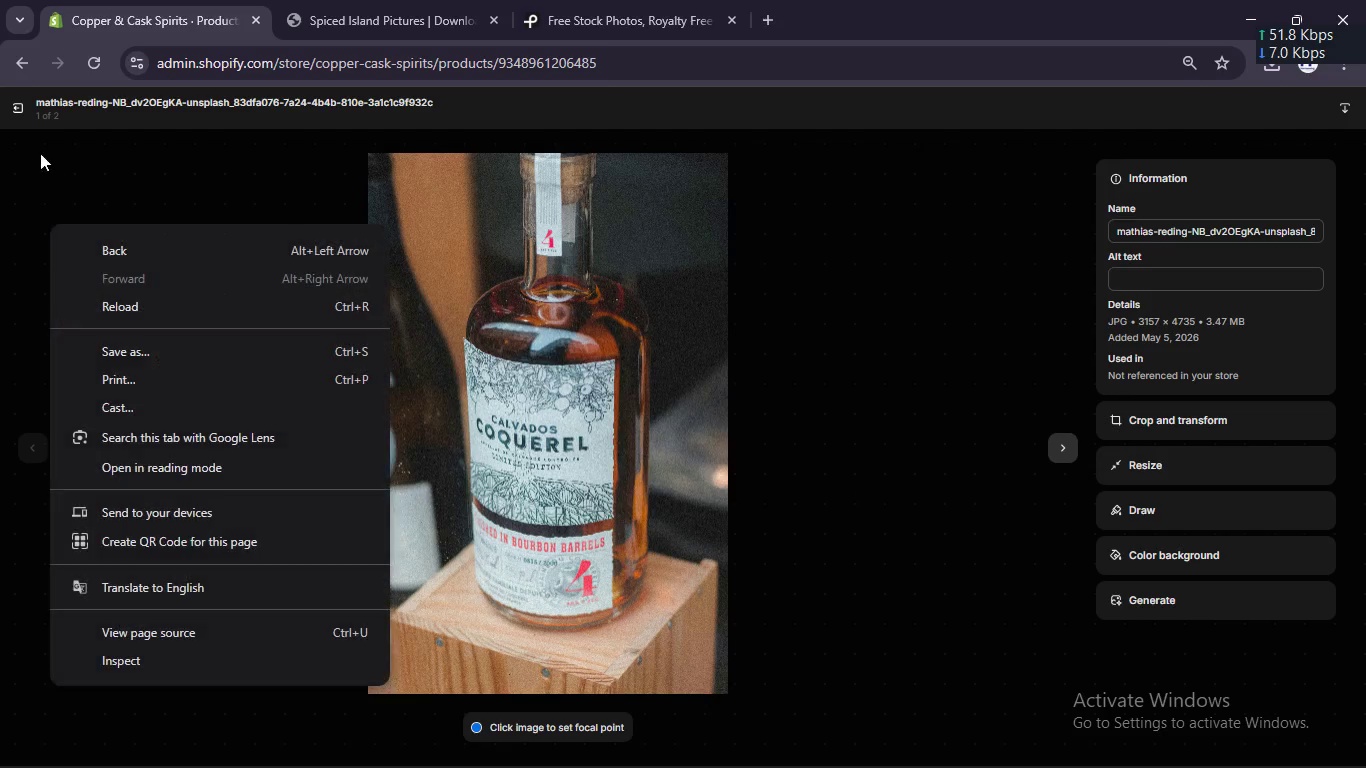 
left_click_drag(start_coordinate=[0, 75], to_coordinate=[4, 80])
 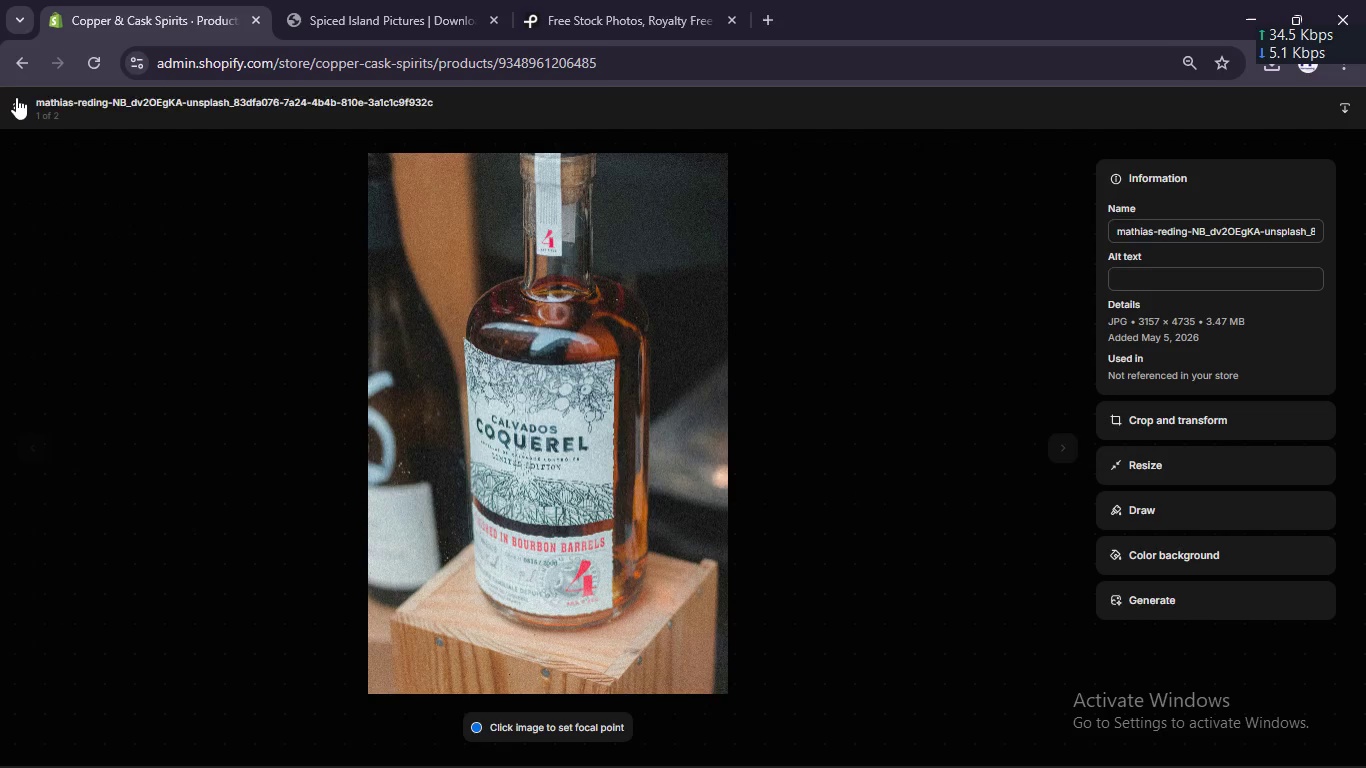 
double_click([16, 98])
 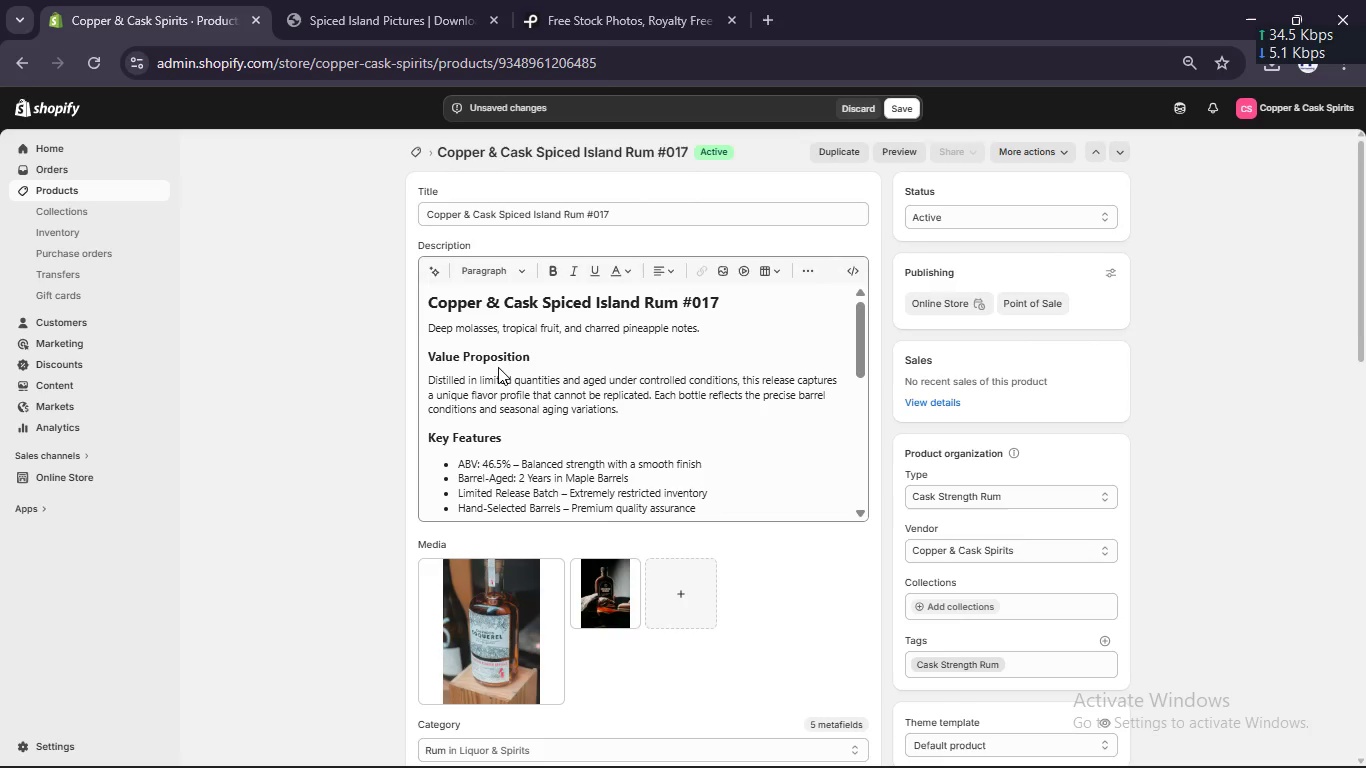 
scroll: coordinate [413, 399], scroll_direction: down, amount: 22.0
 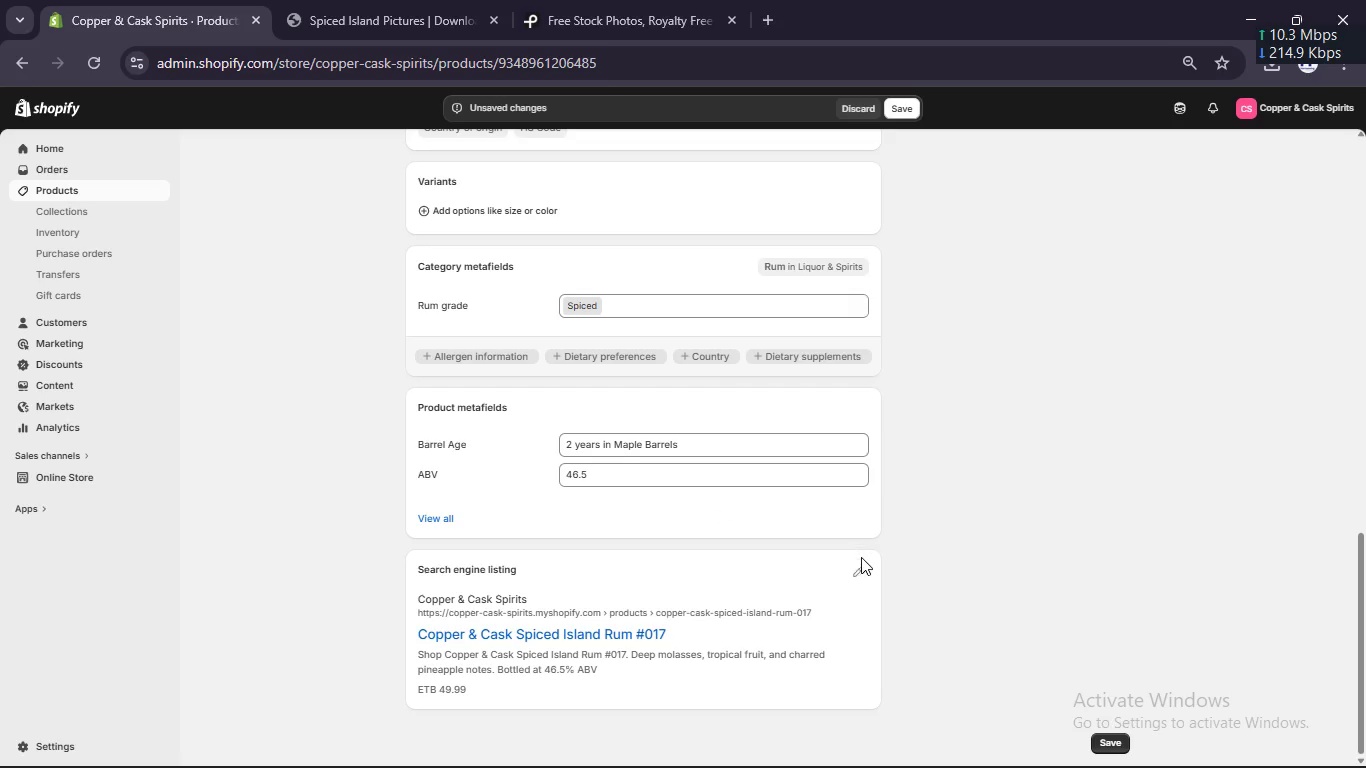 
left_click([861, 565])
 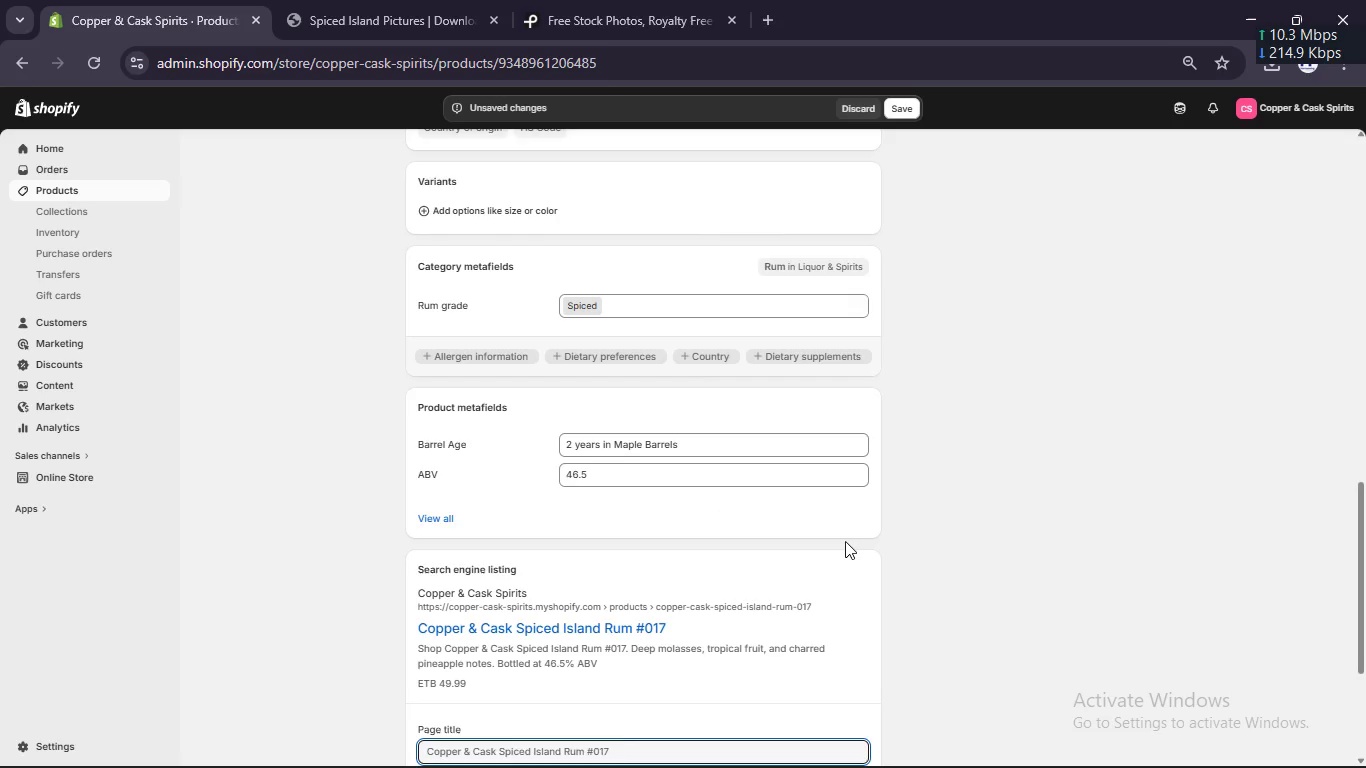 
scroll: coordinate [845, 540], scroll_direction: down, amount: 6.0
 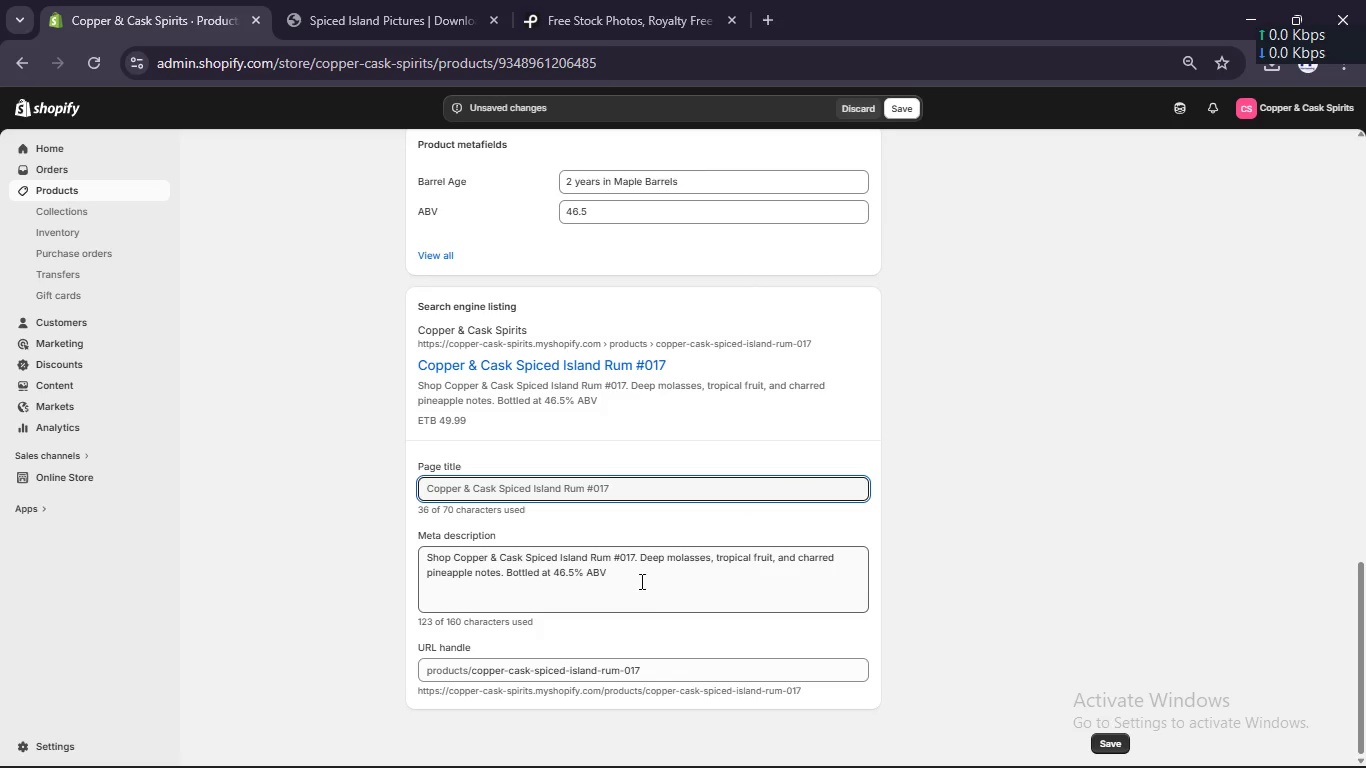 
left_click_drag(start_coordinate=[637, 579], to_coordinate=[397, 544])
 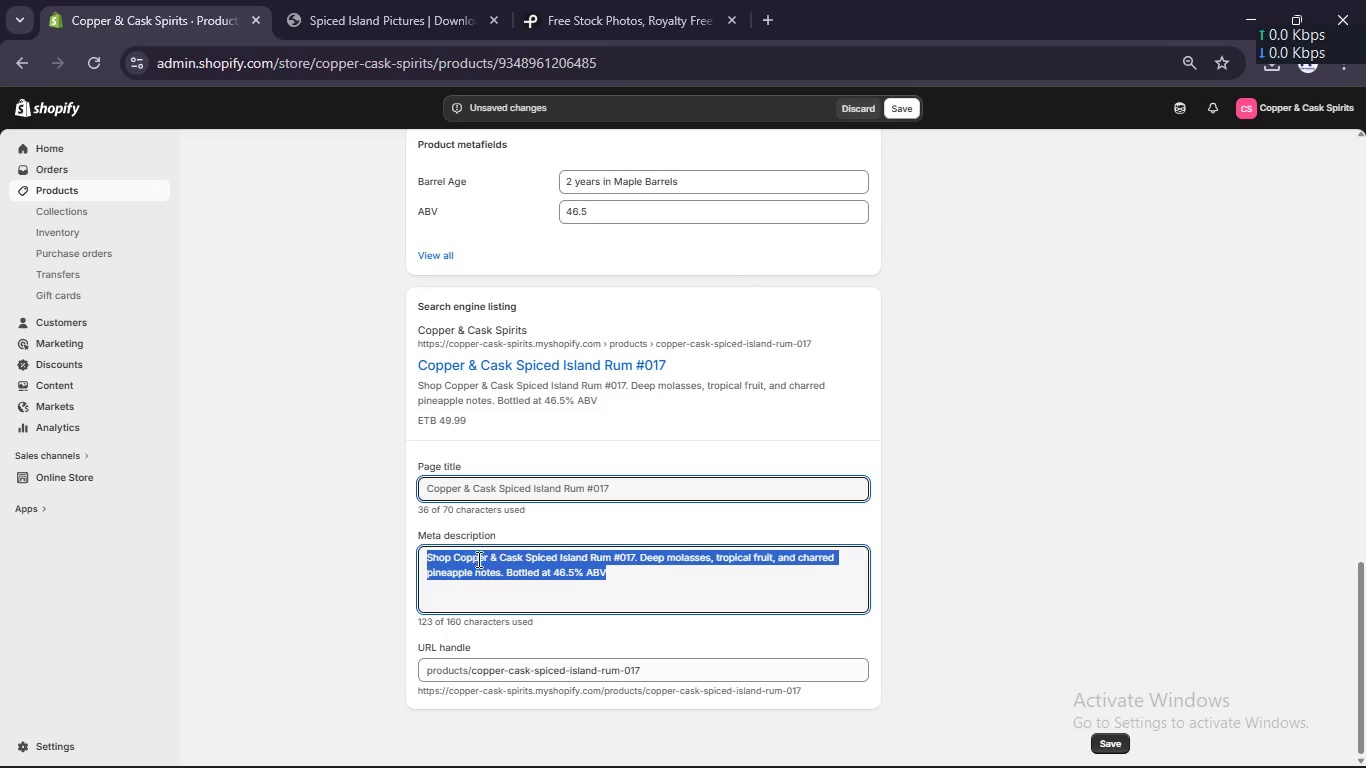 
right_click([478, 559])
 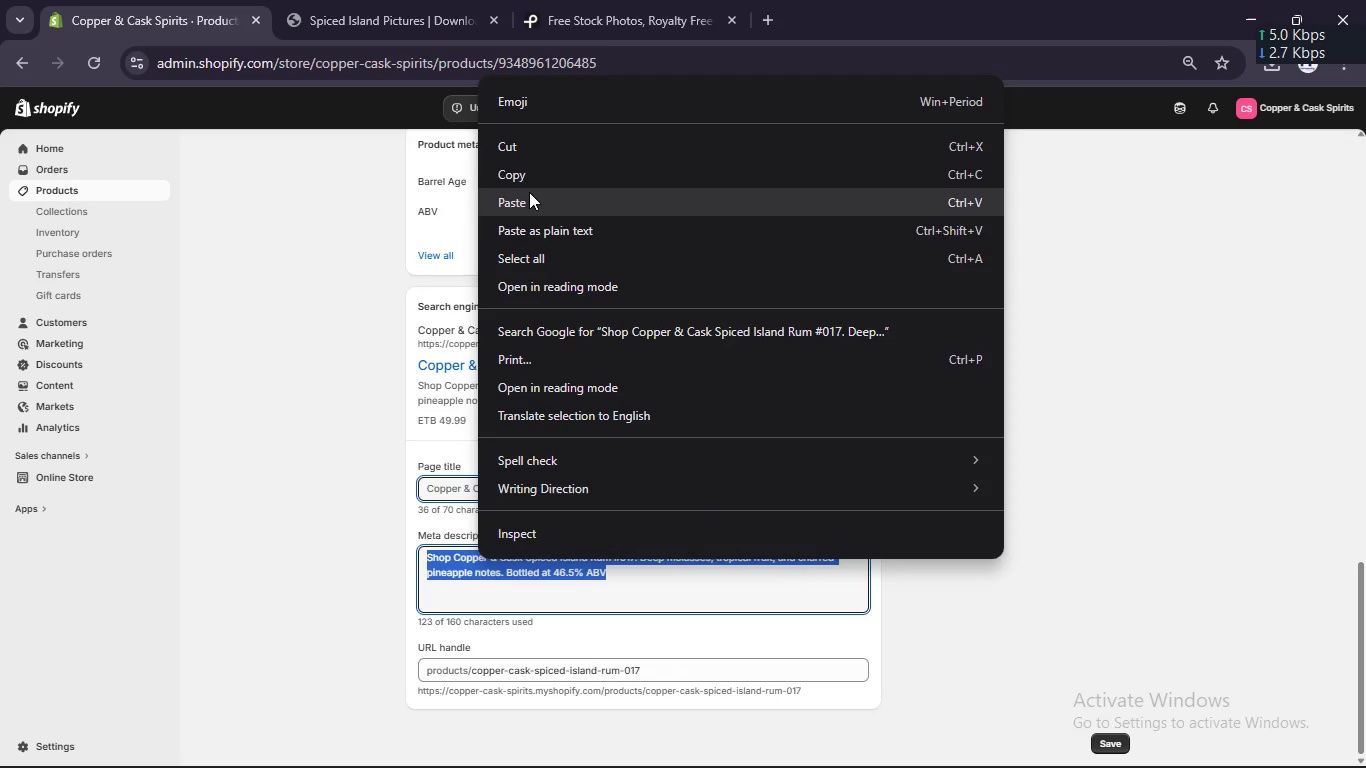 
left_click([529, 177])
 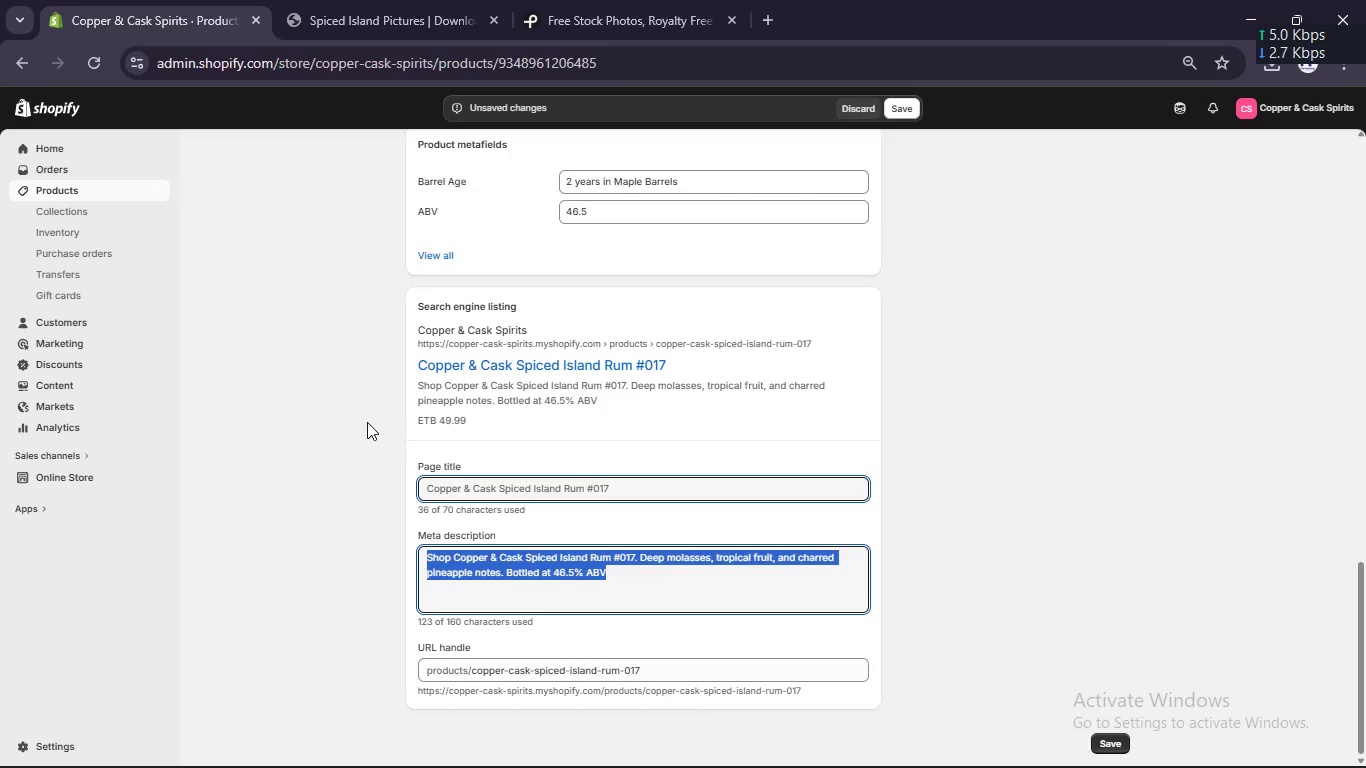 
scroll: coordinate [382, 435], scroll_direction: up, amount: 14.0
 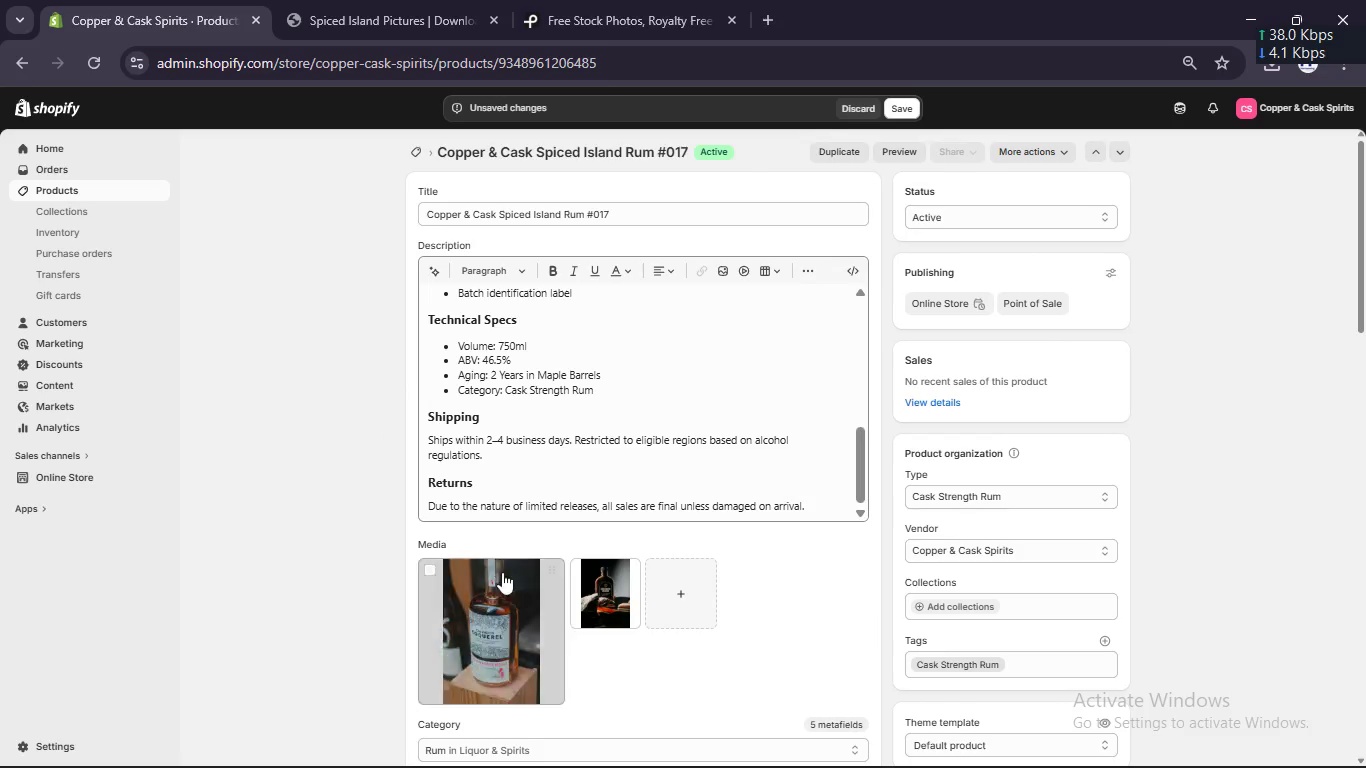 
mouse_move([516, 593])
 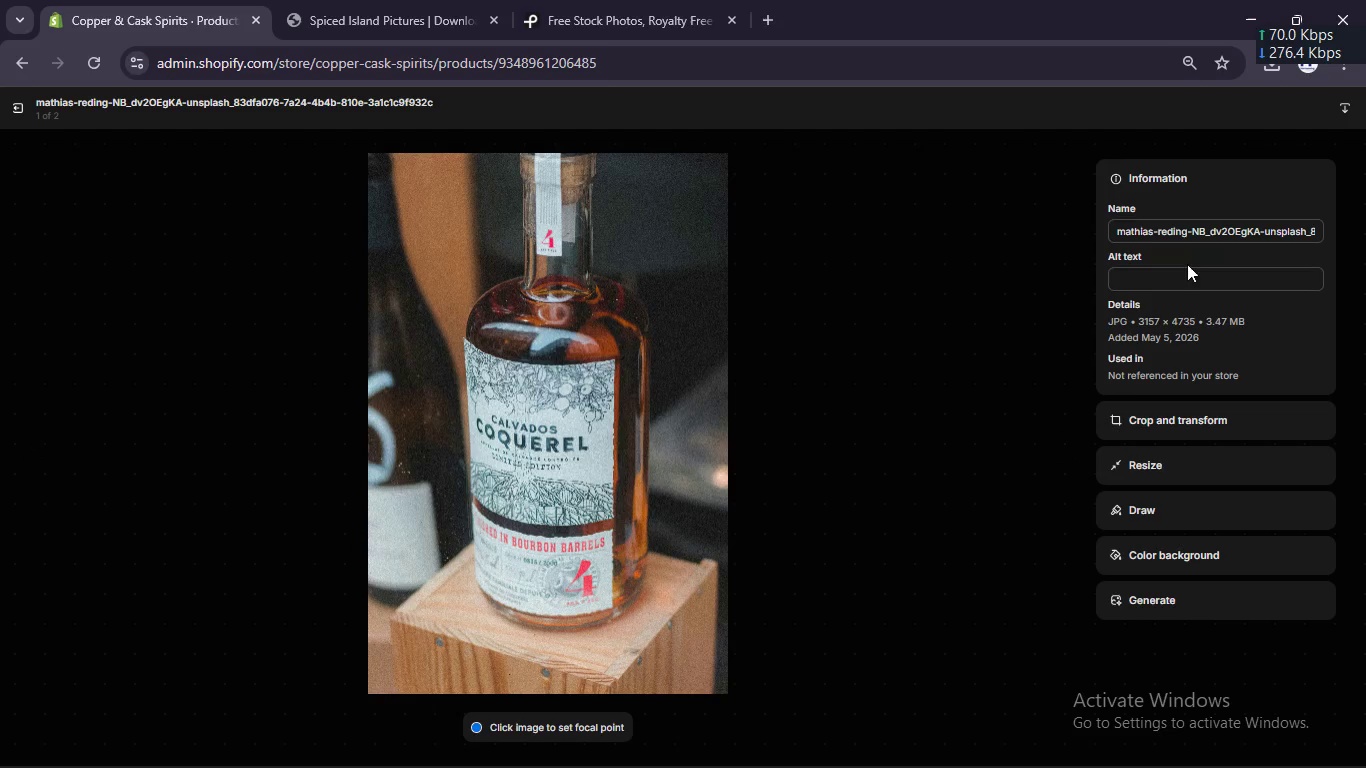 
left_click([1178, 278])
 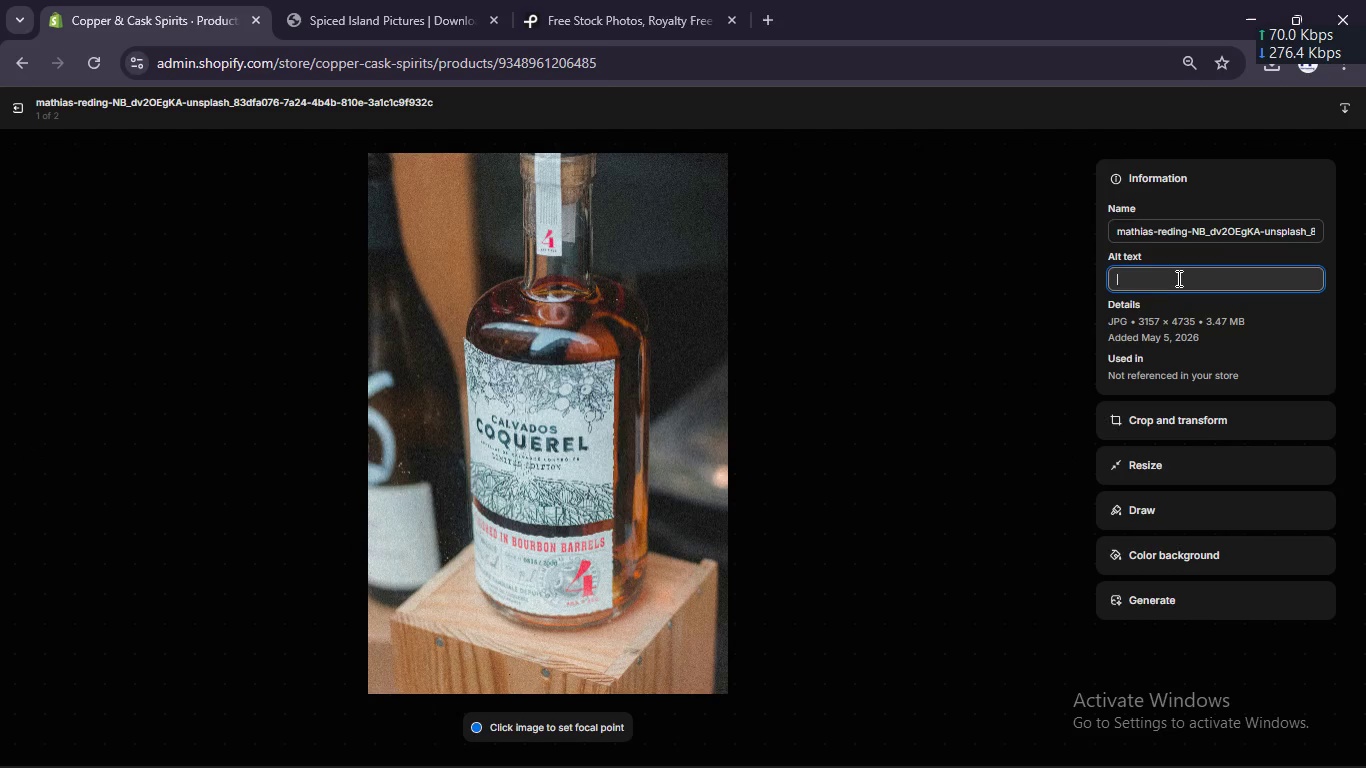 
right_click([1177, 278])
 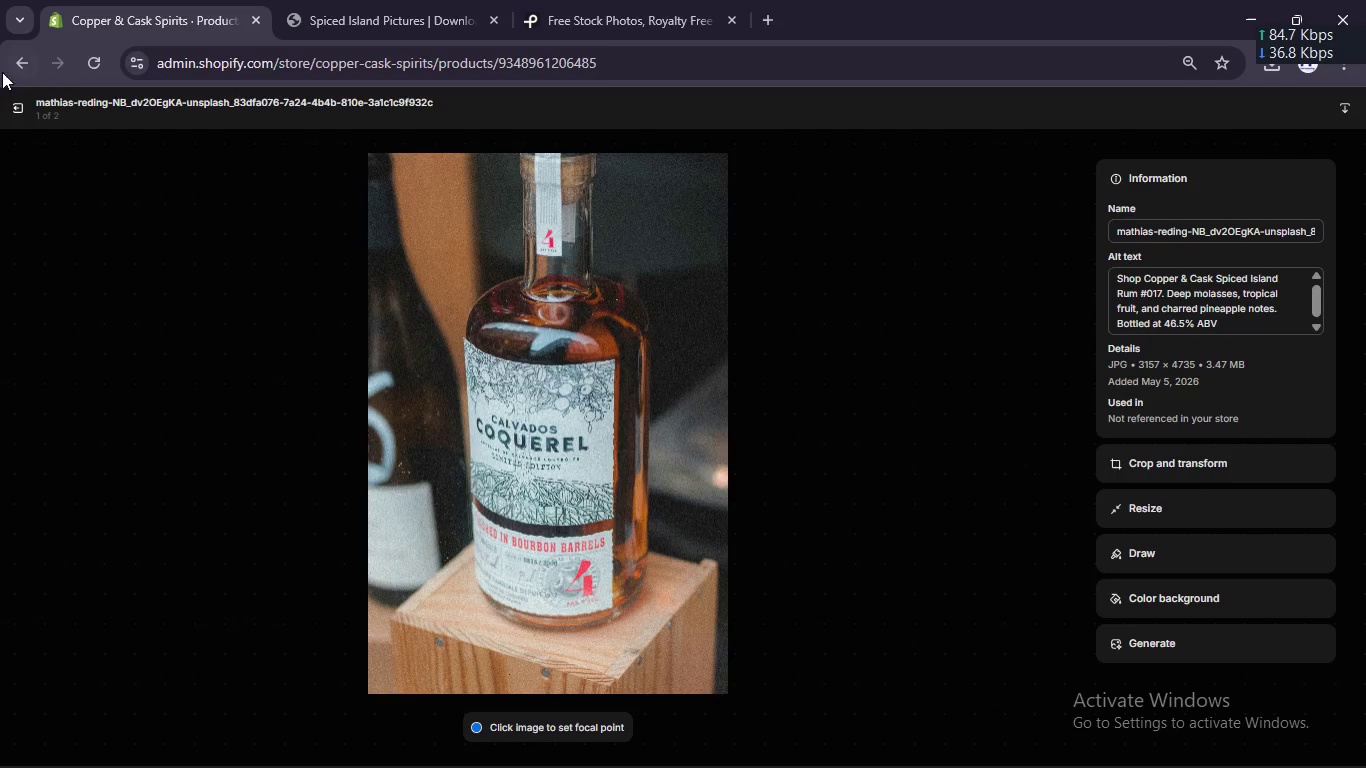 
wait(5.86)
 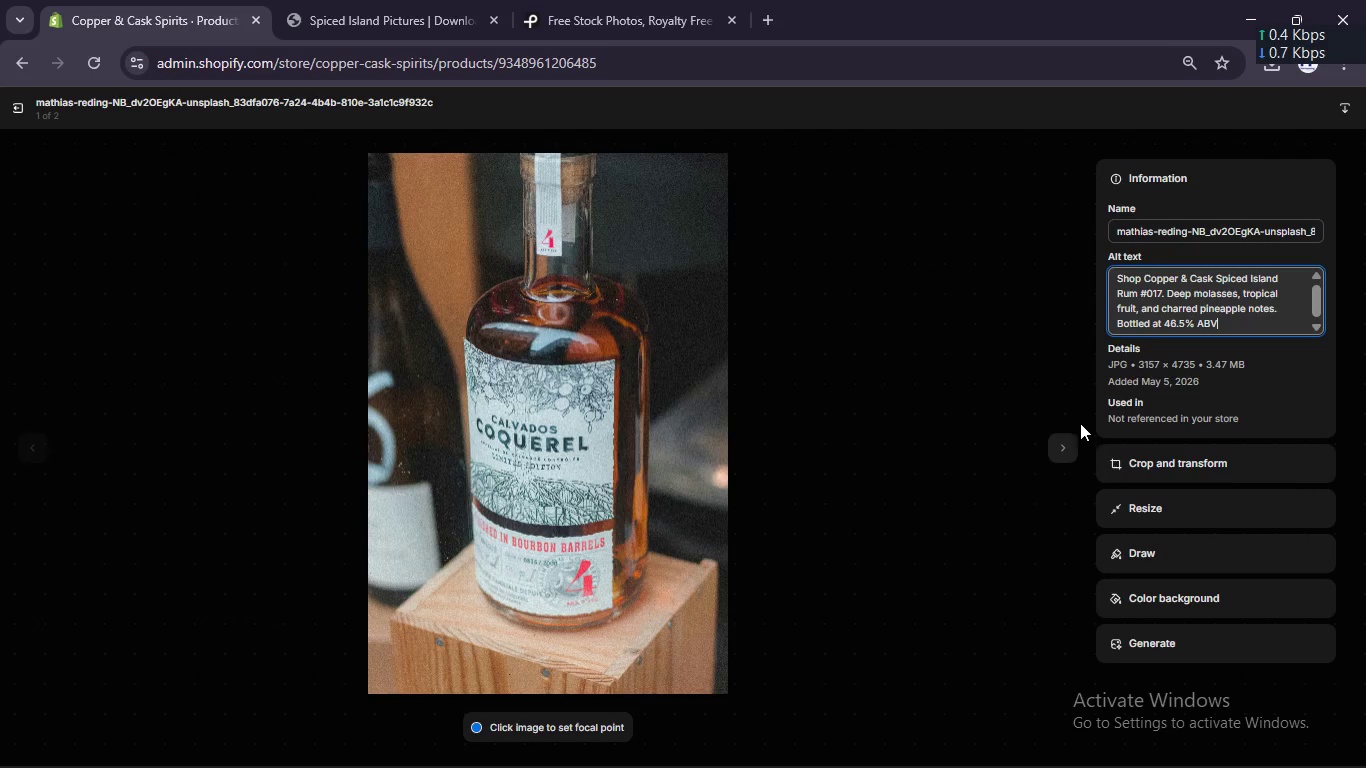 
left_click([917, 114])
 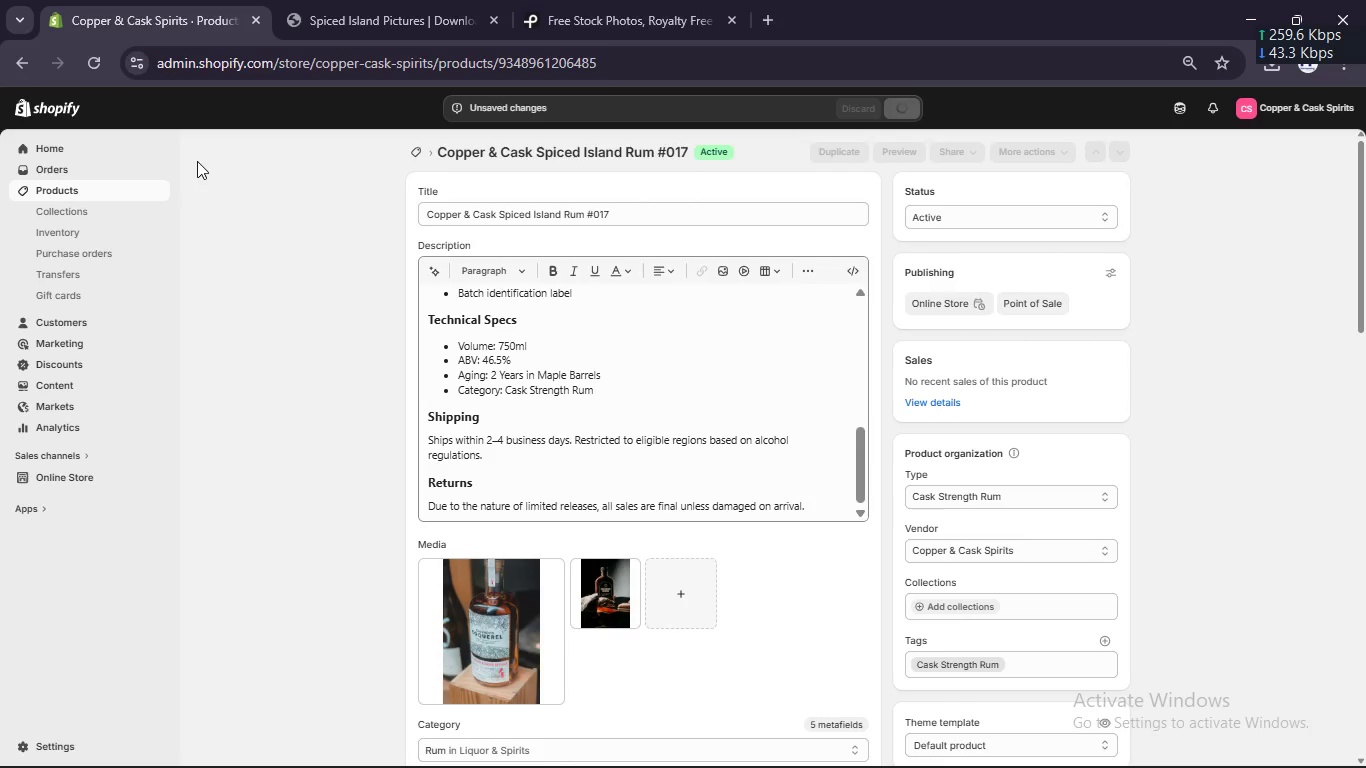 
wait(8.59)
 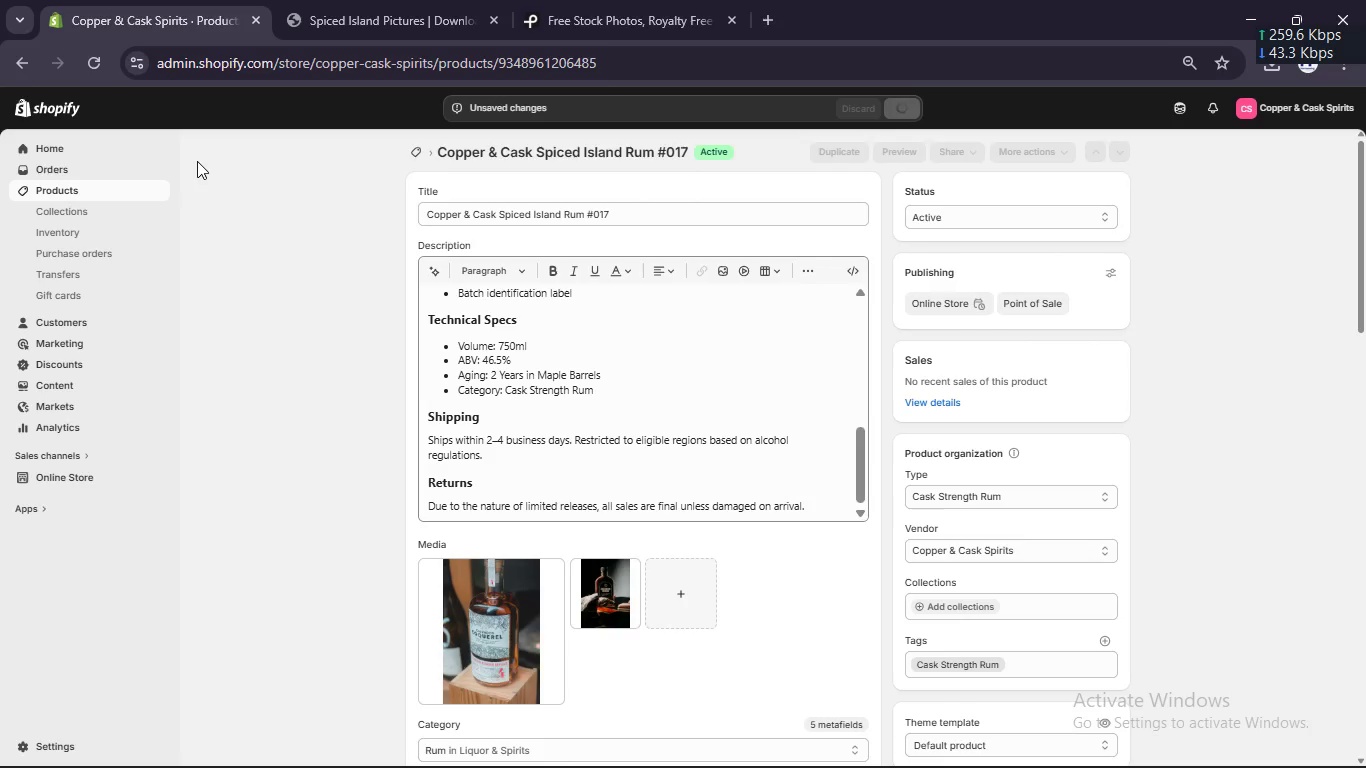 
left_click([142, 188])
 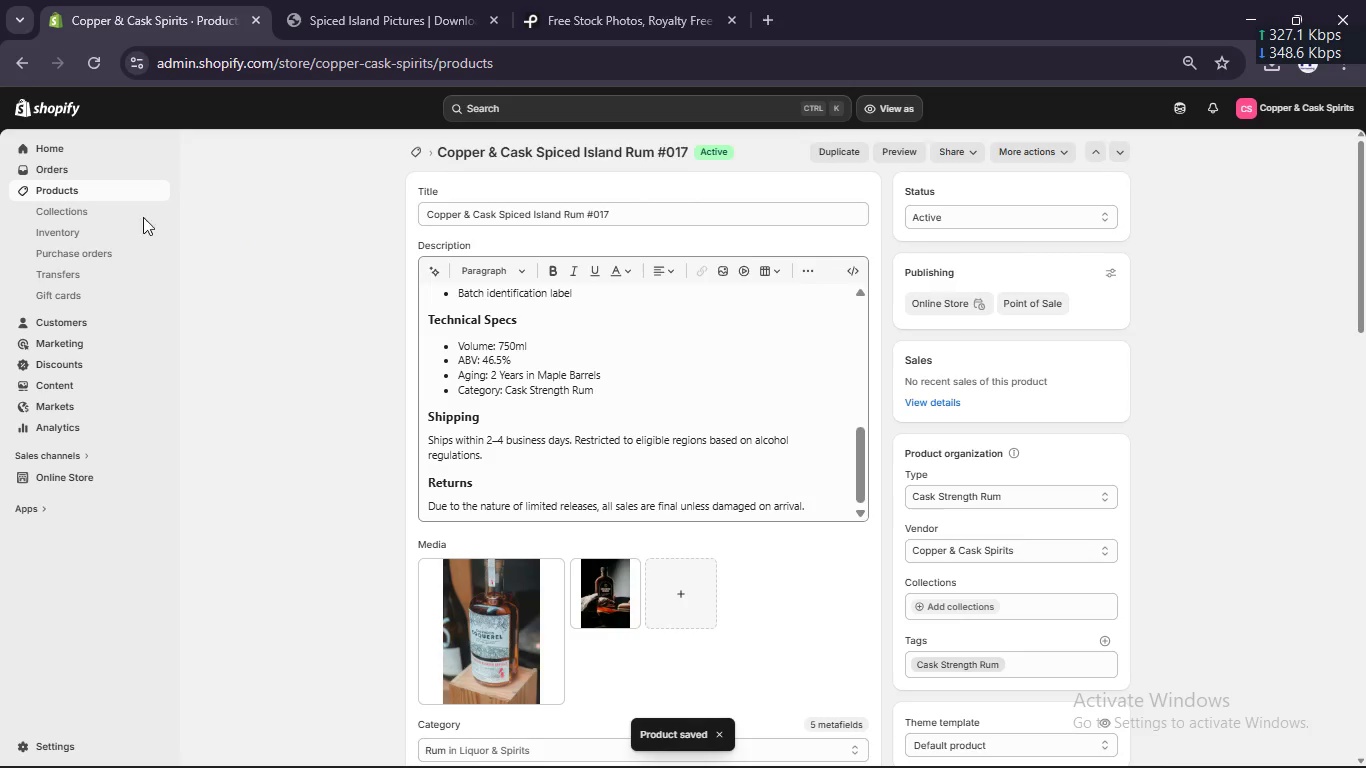 
left_click([110, 197])
 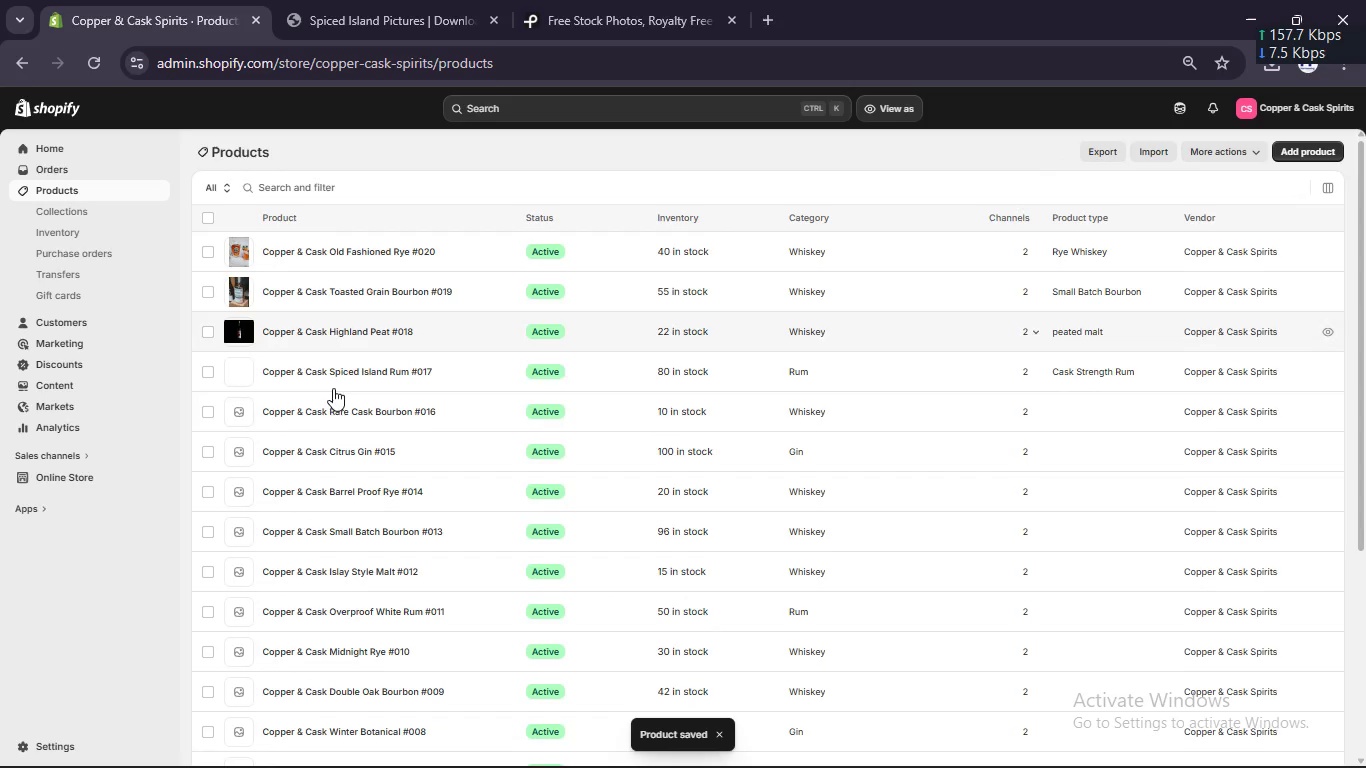 
left_click([325, 414])
 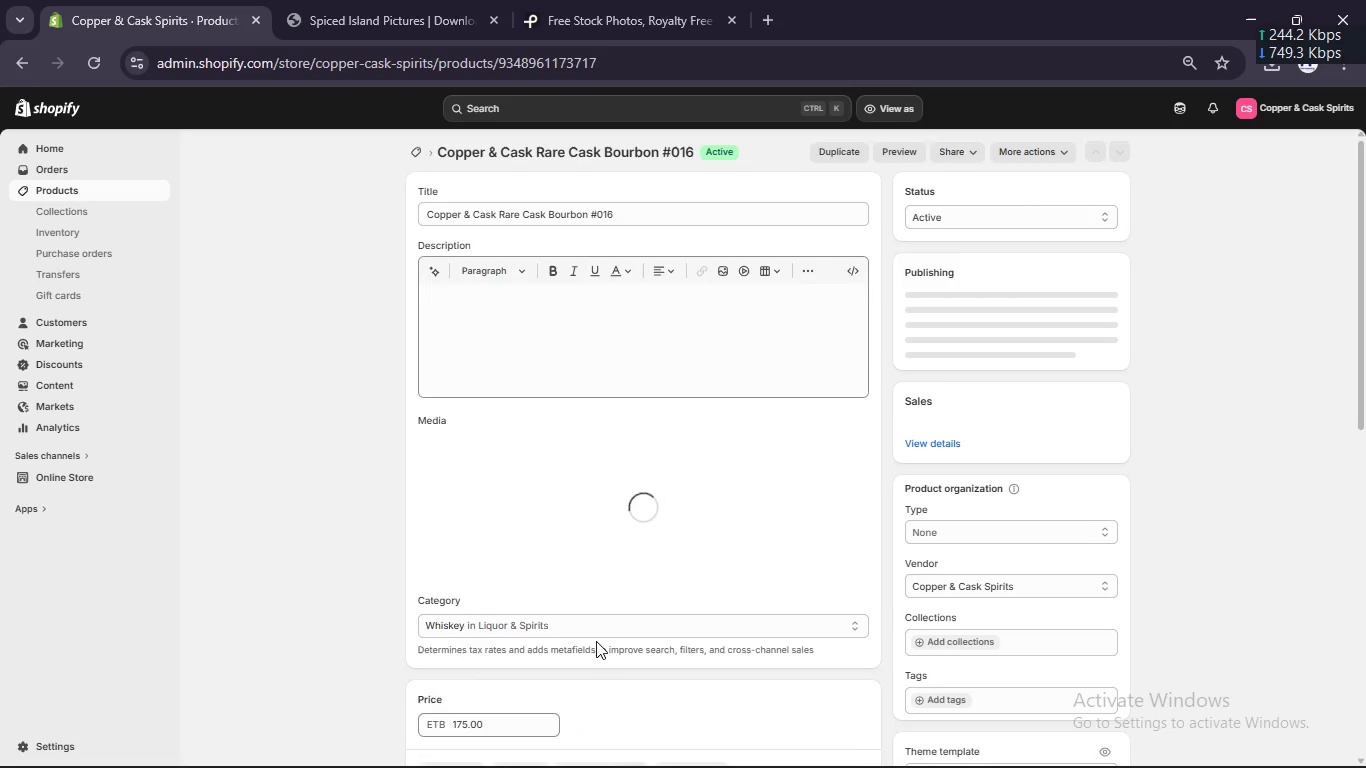 
scroll: coordinate [599, 482], scroll_direction: down, amount: 2.0
 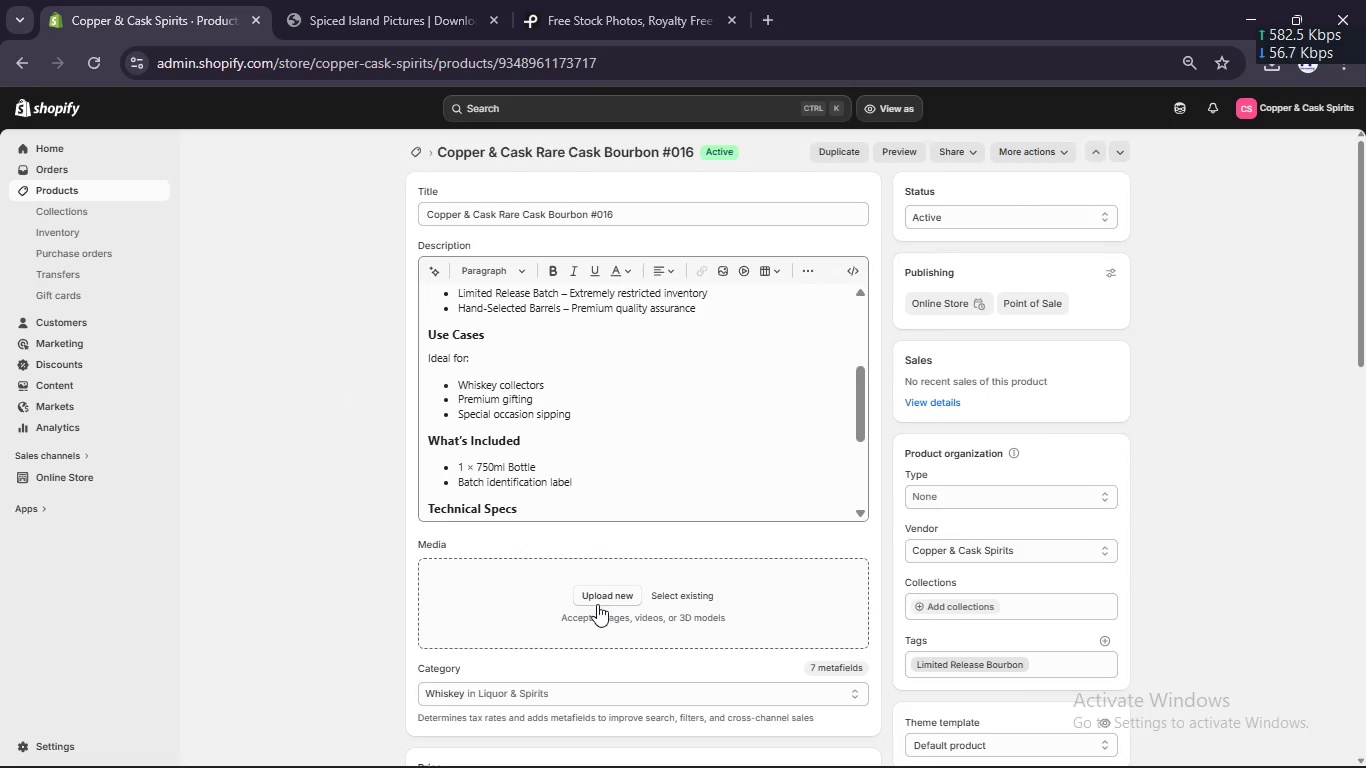 
left_click([595, 595])
 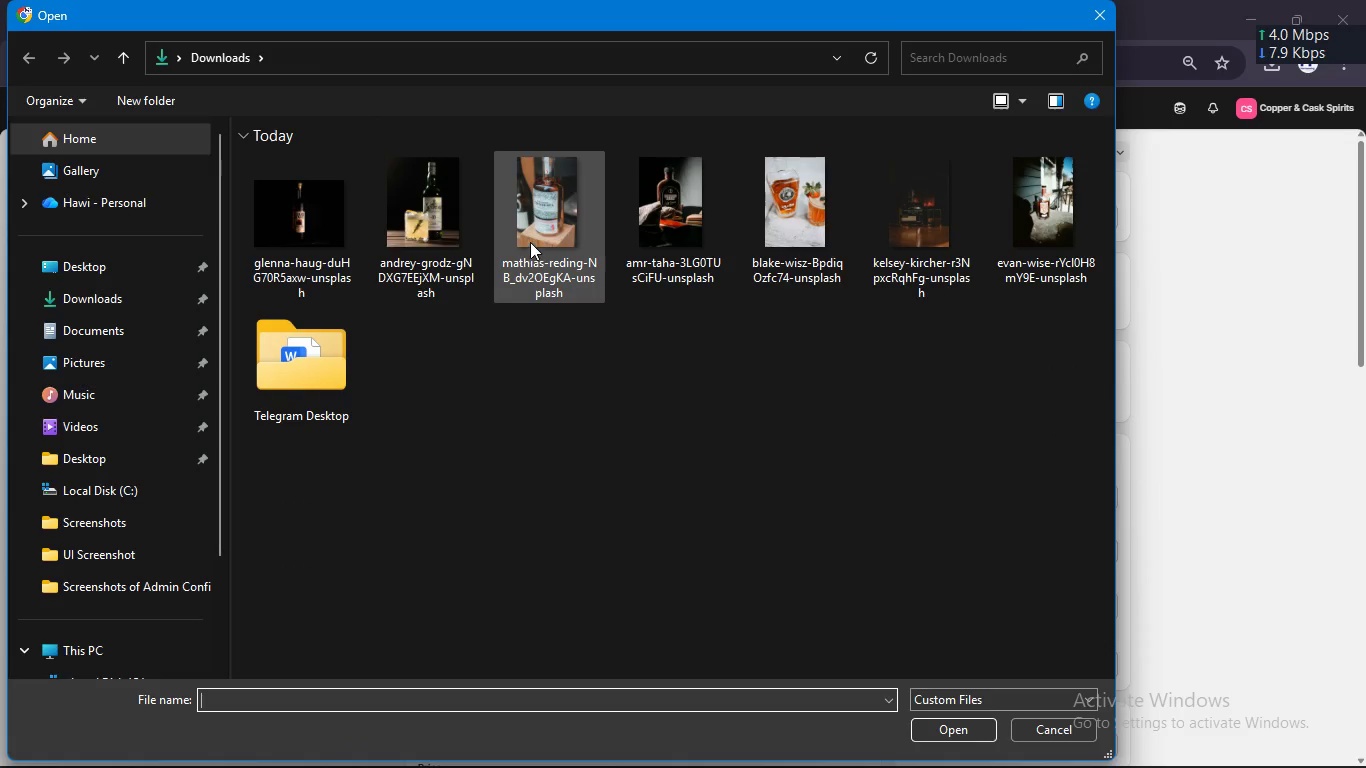 
double_click([452, 248])
 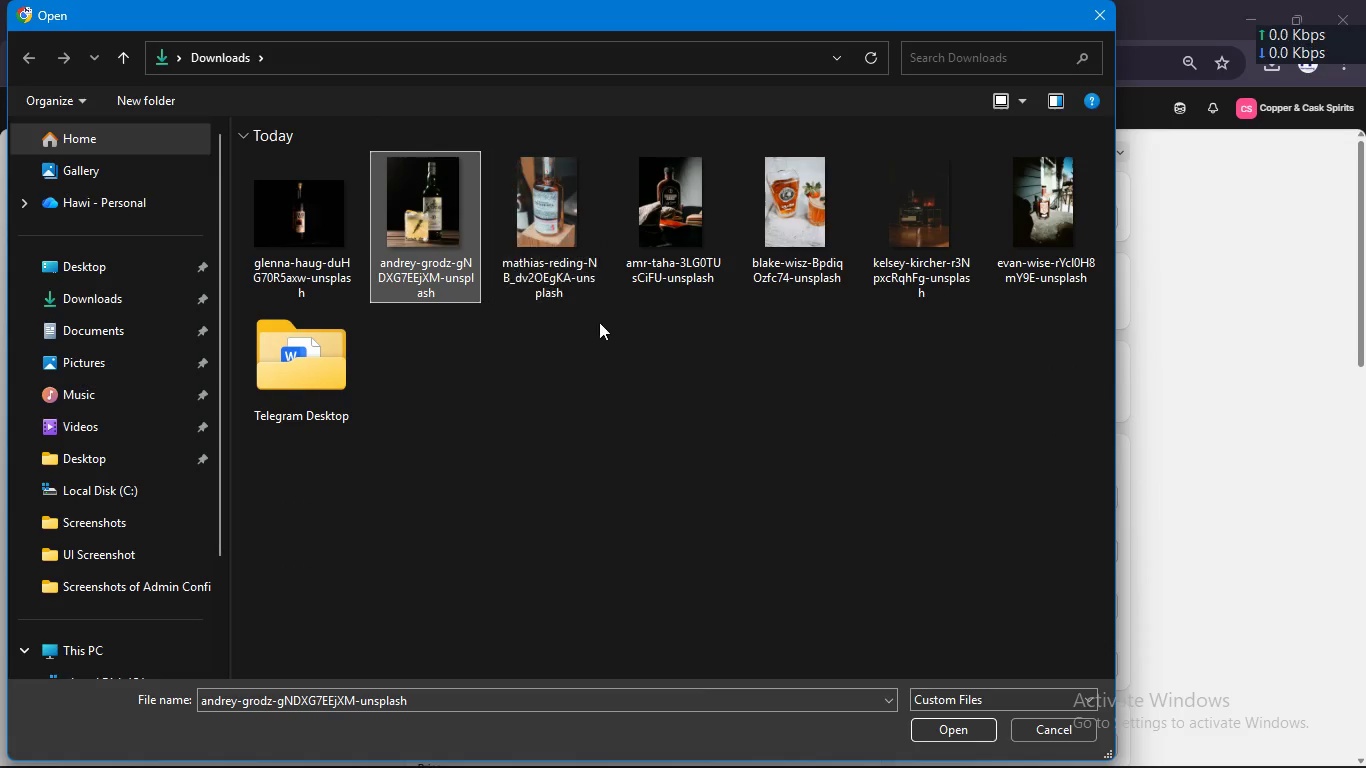 
left_click_drag(start_coordinate=[604, 327], to_coordinate=[442, 242])
 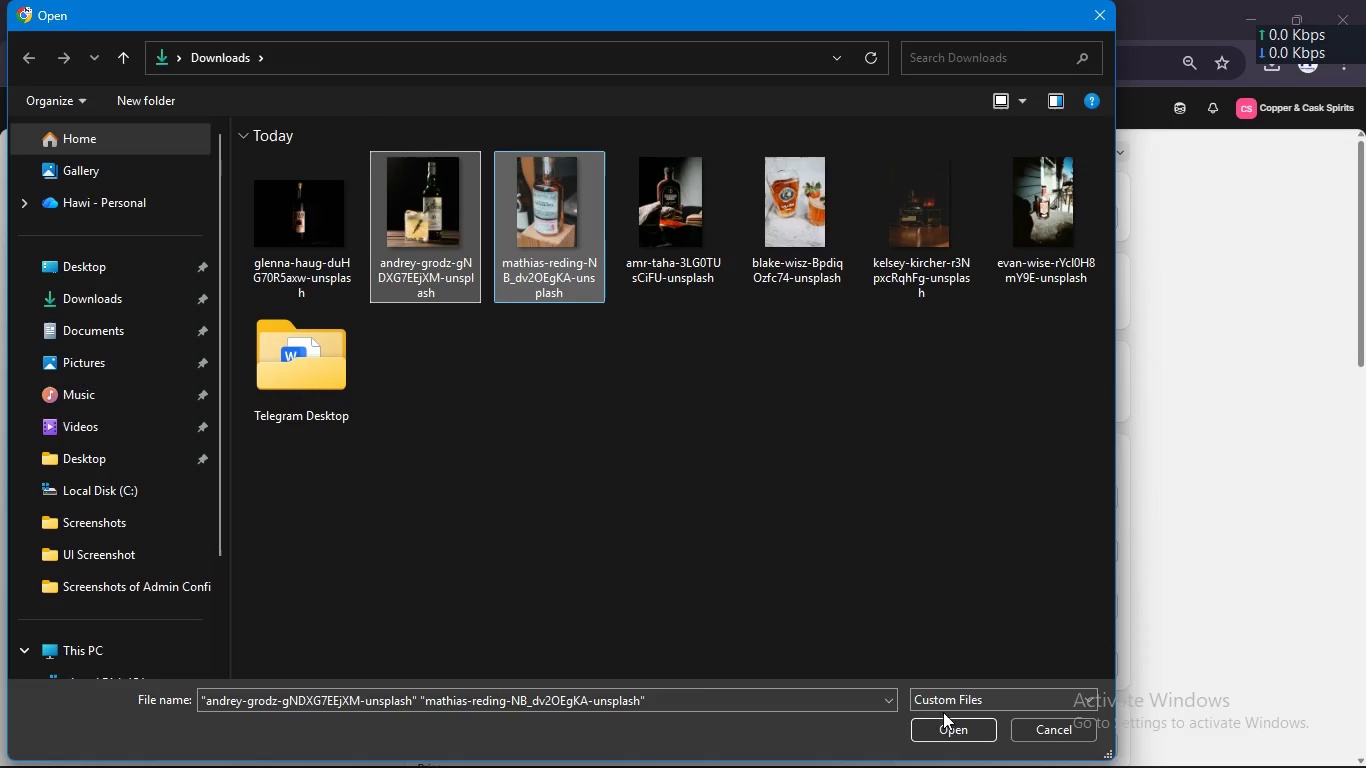 
left_click([939, 726])
 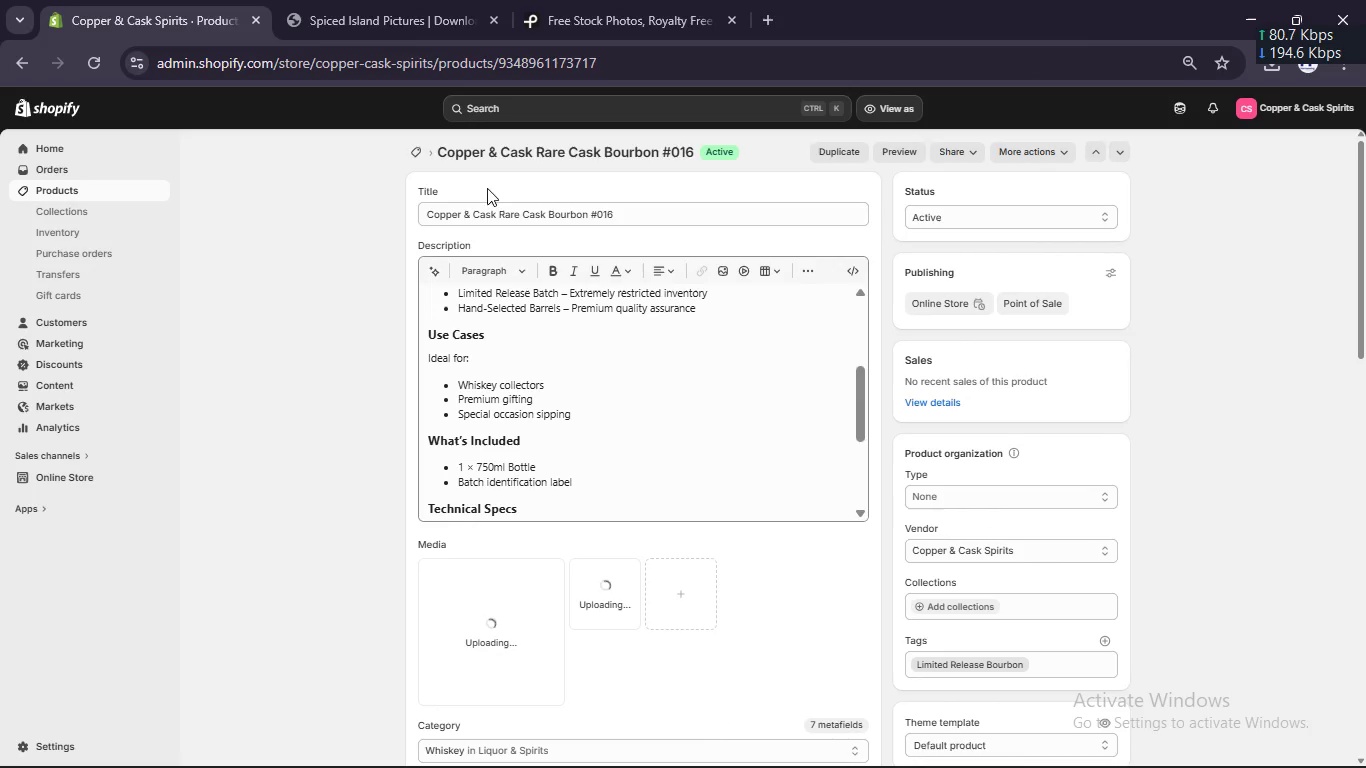 
left_click_drag(start_coordinate=[497, 212], to_coordinate=[588, 211])
 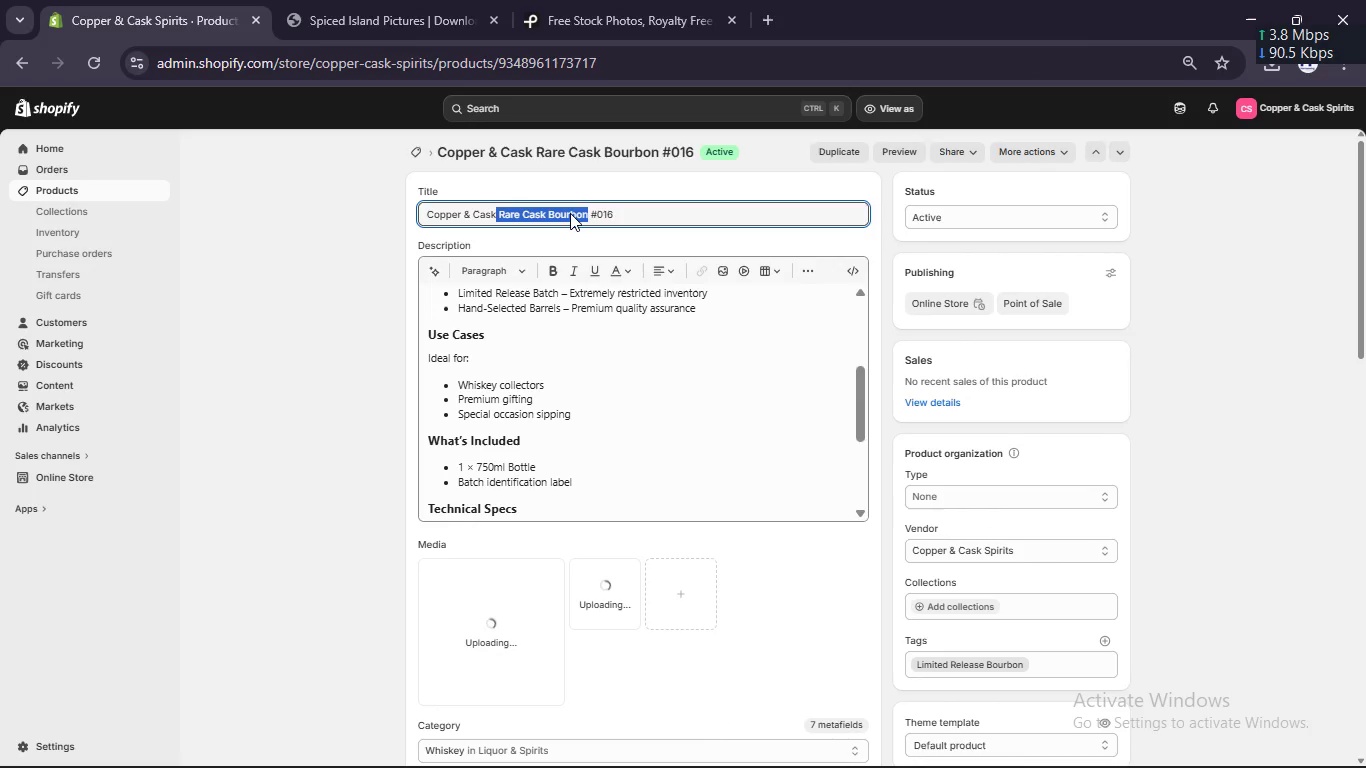 
right_click([570, 213])
 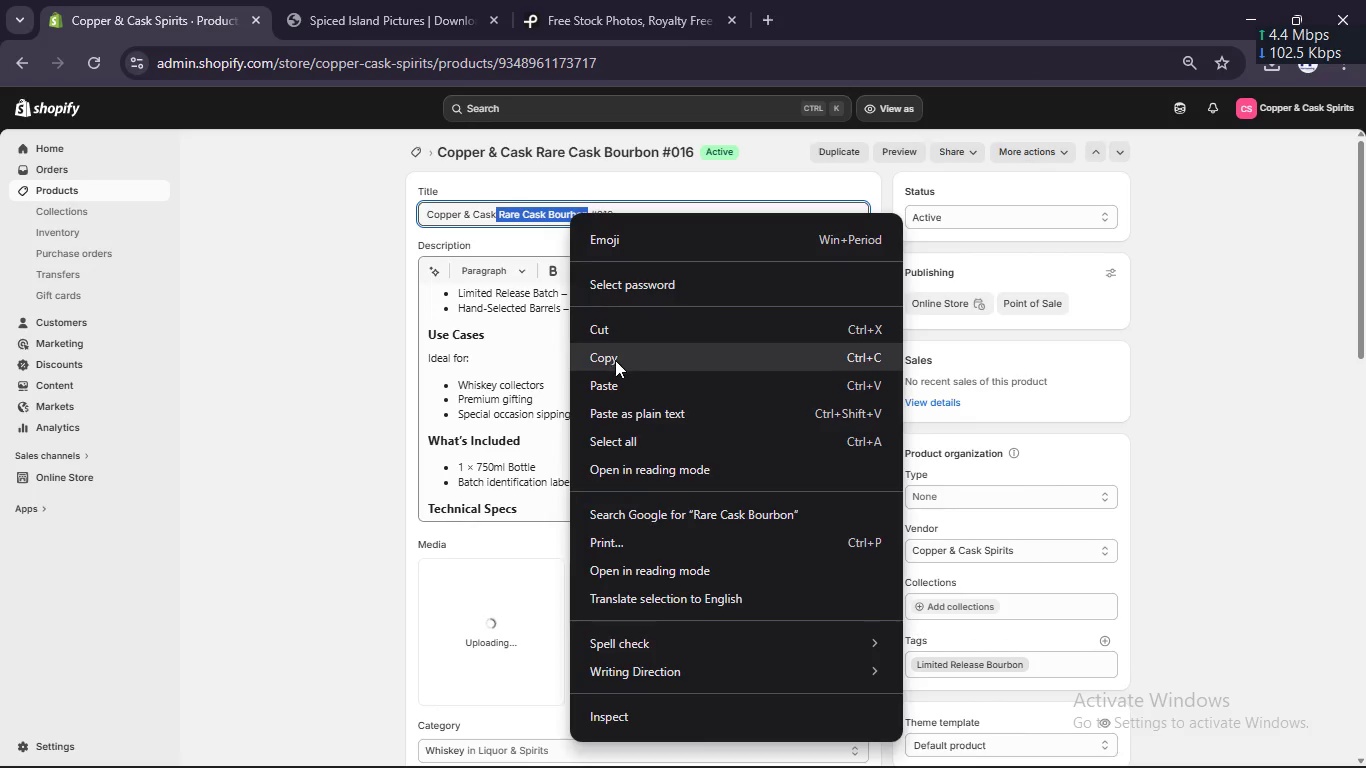 
left_click([615, 361])
 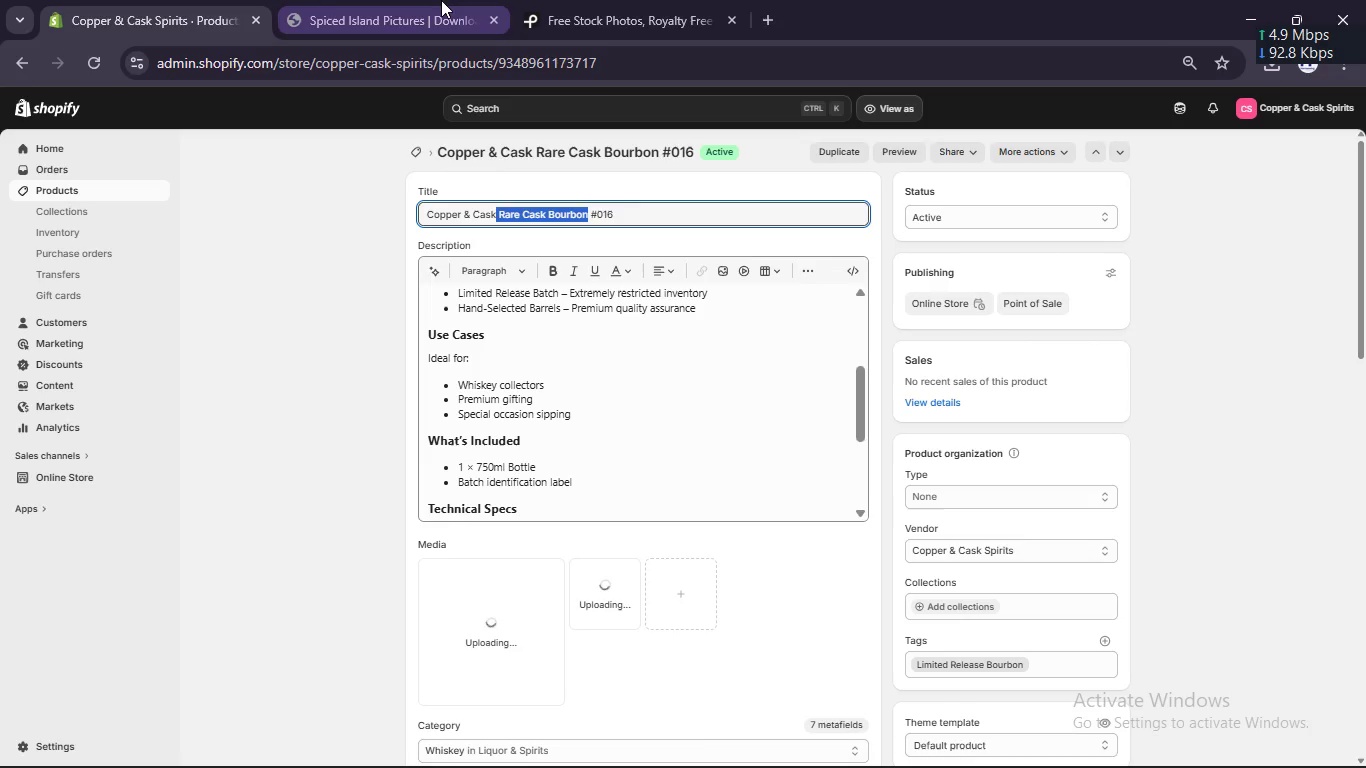 
left_click([433, 0])
 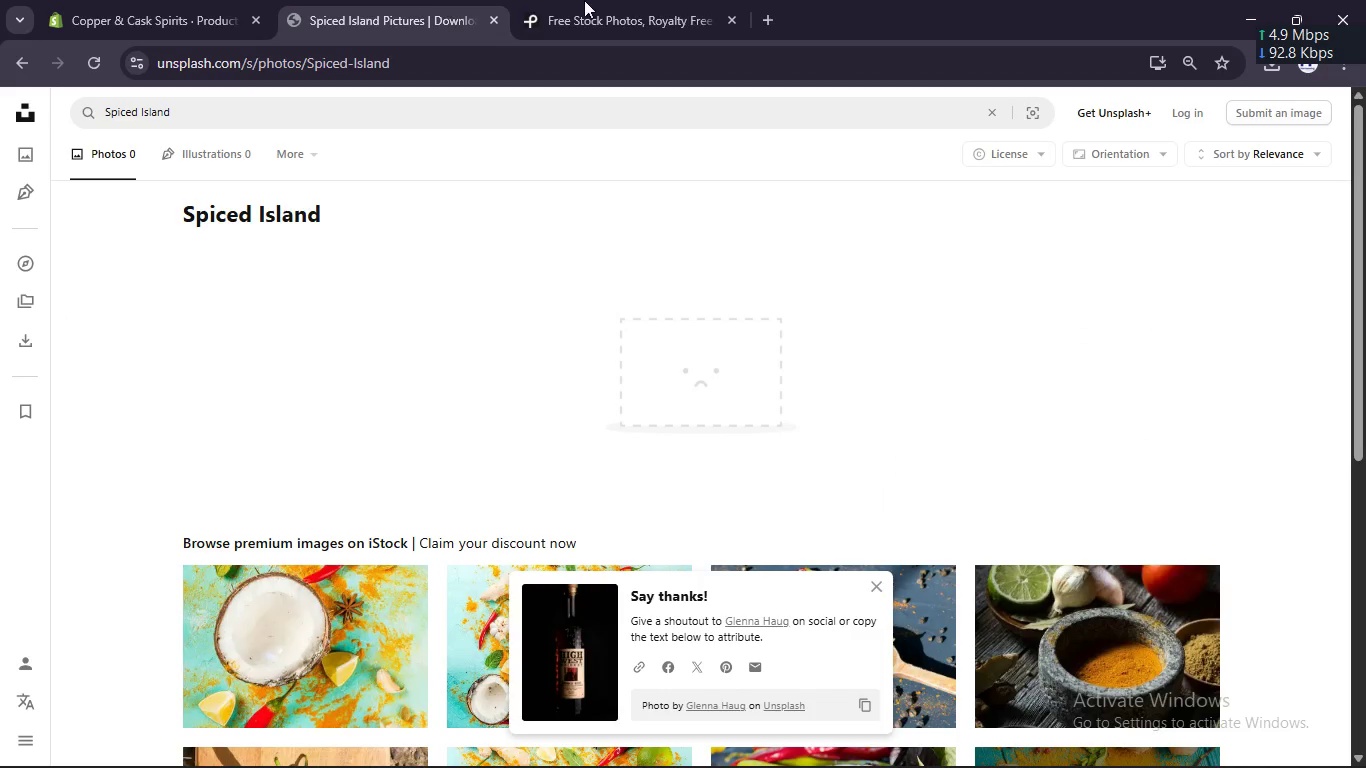 
left_click([589, 0])
 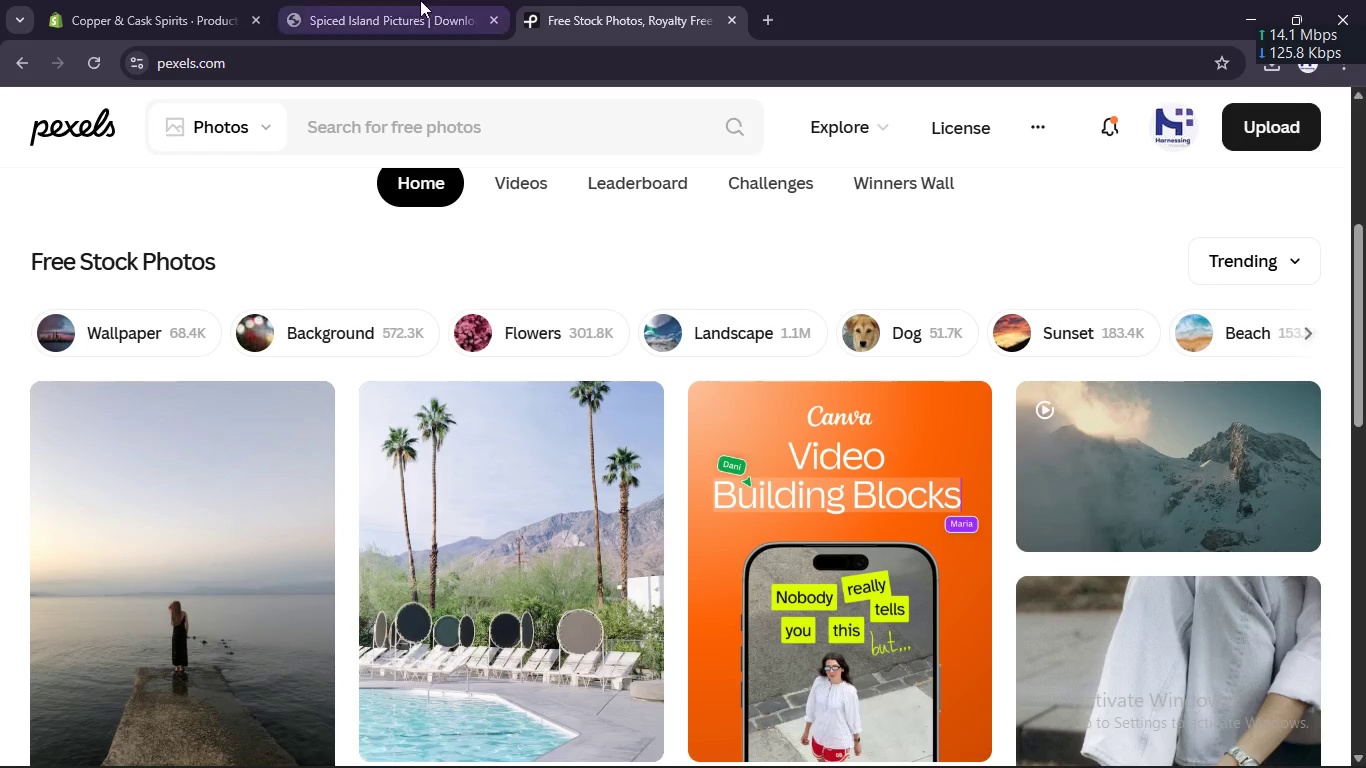 
left_click([403, 3])
 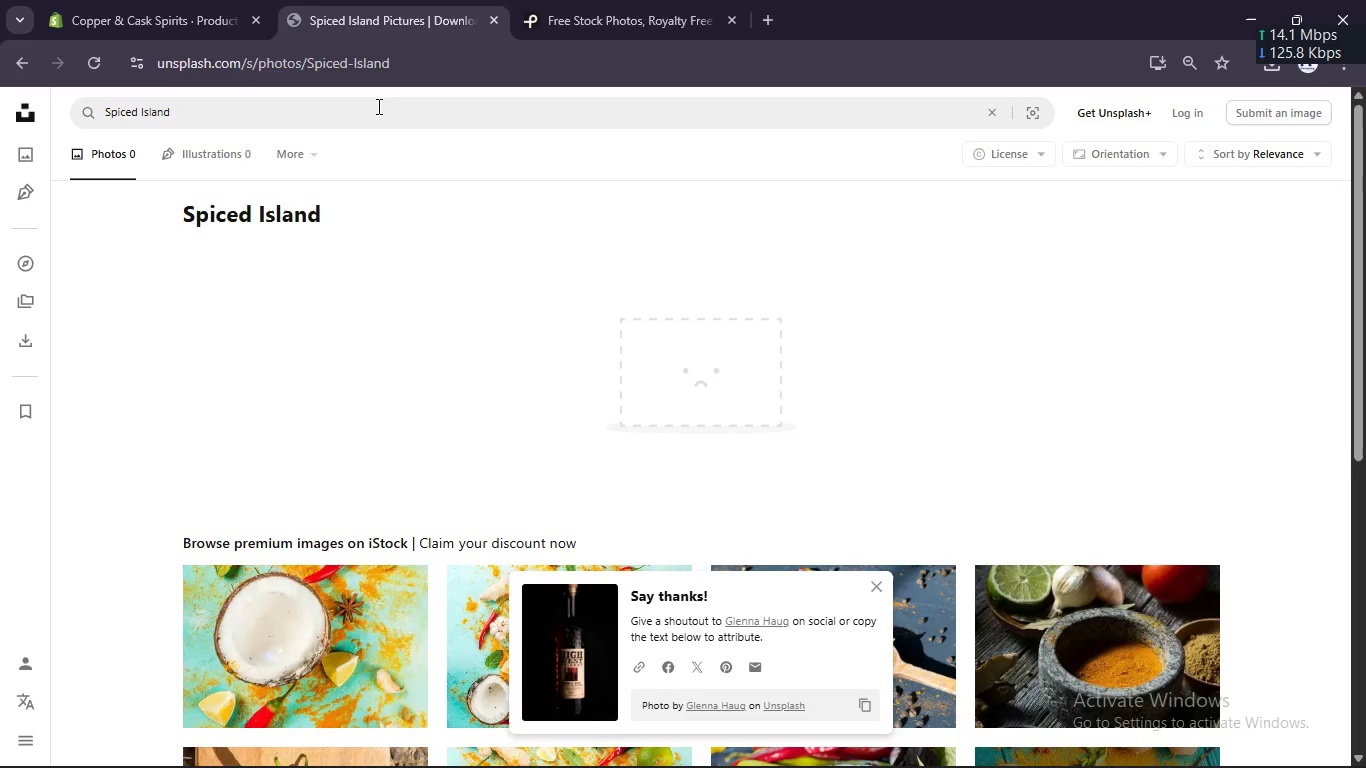 
left_click([370, 118])
 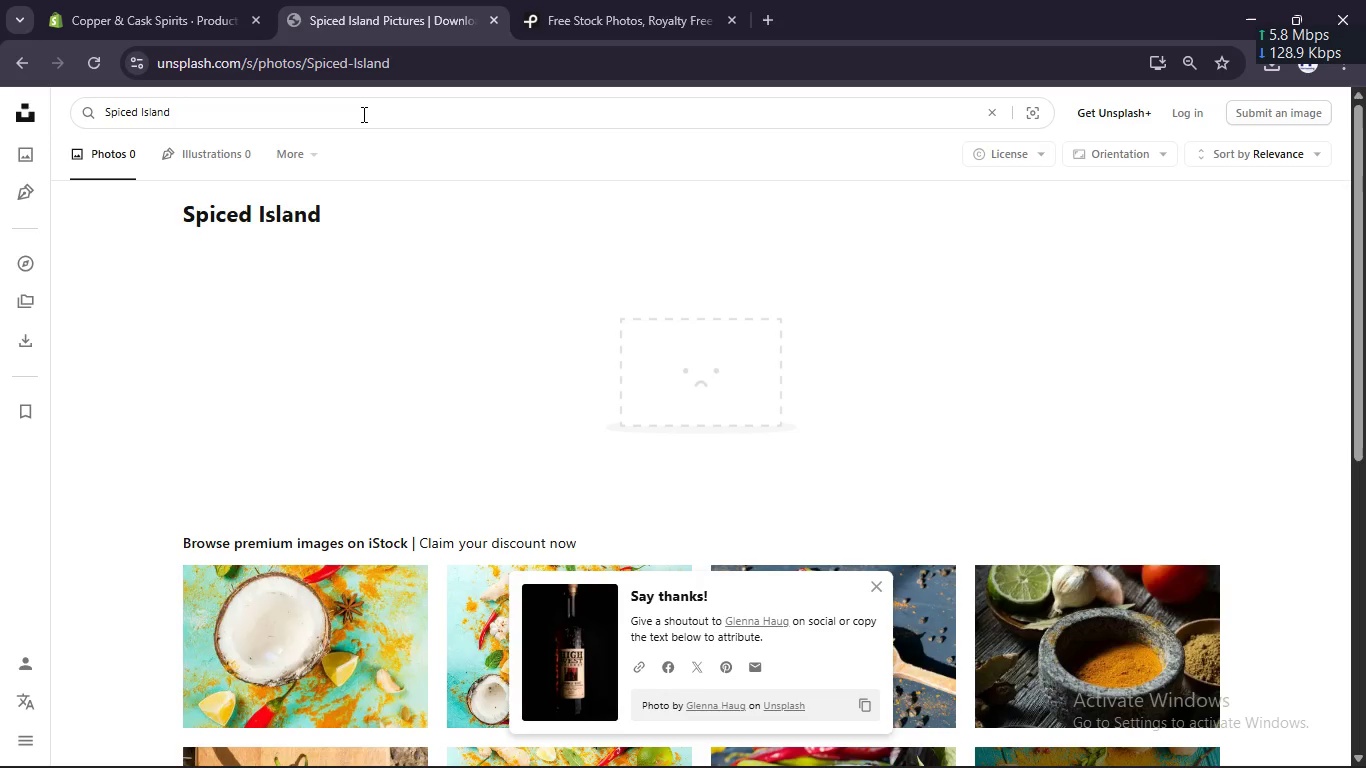 
key(Control+A)
 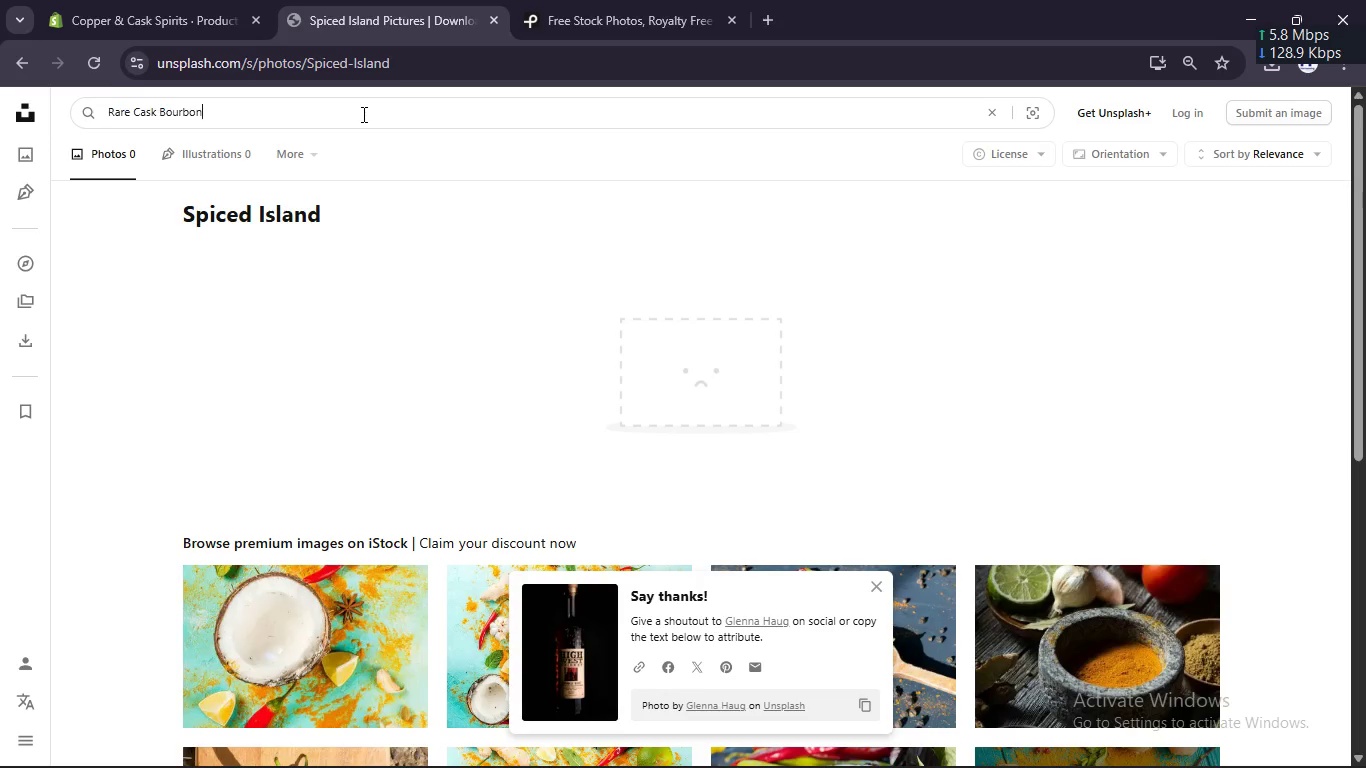 
key(Control+V)
 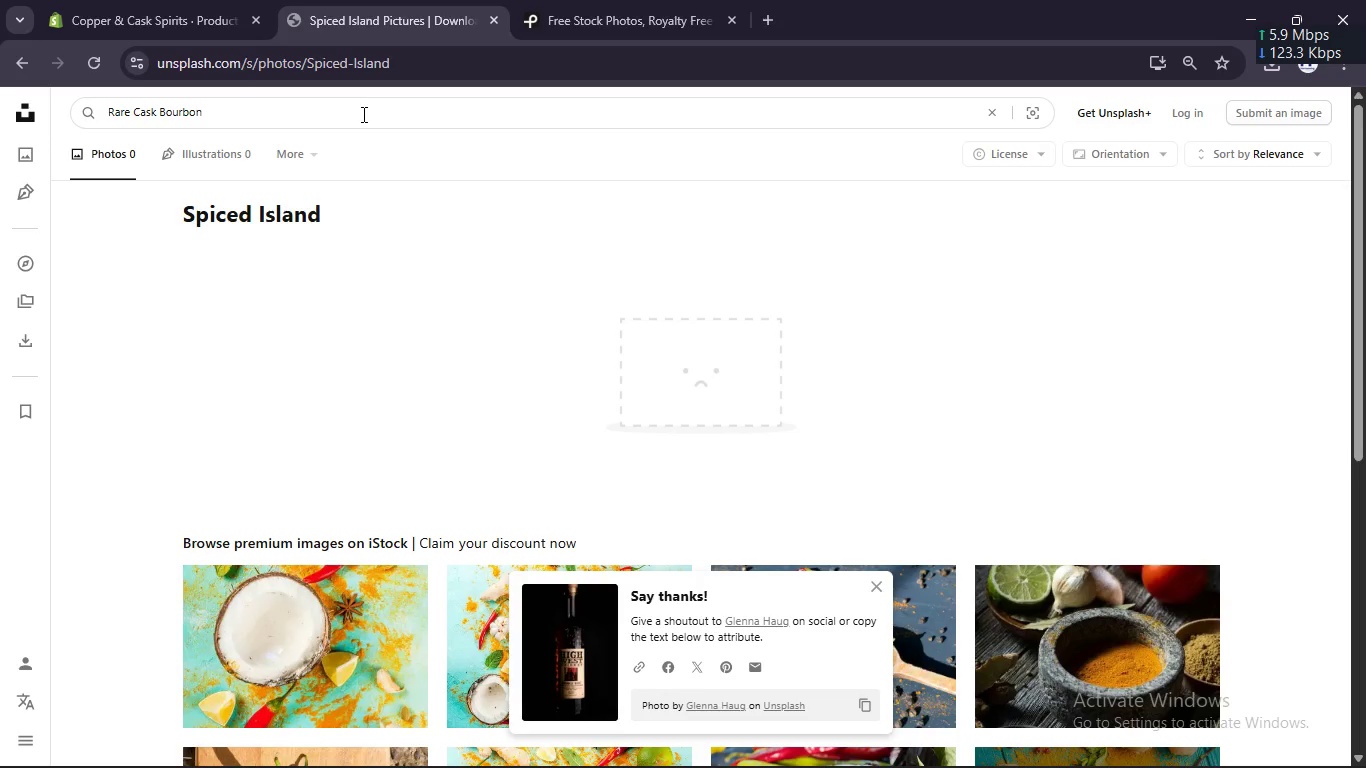 
key(Enter)
 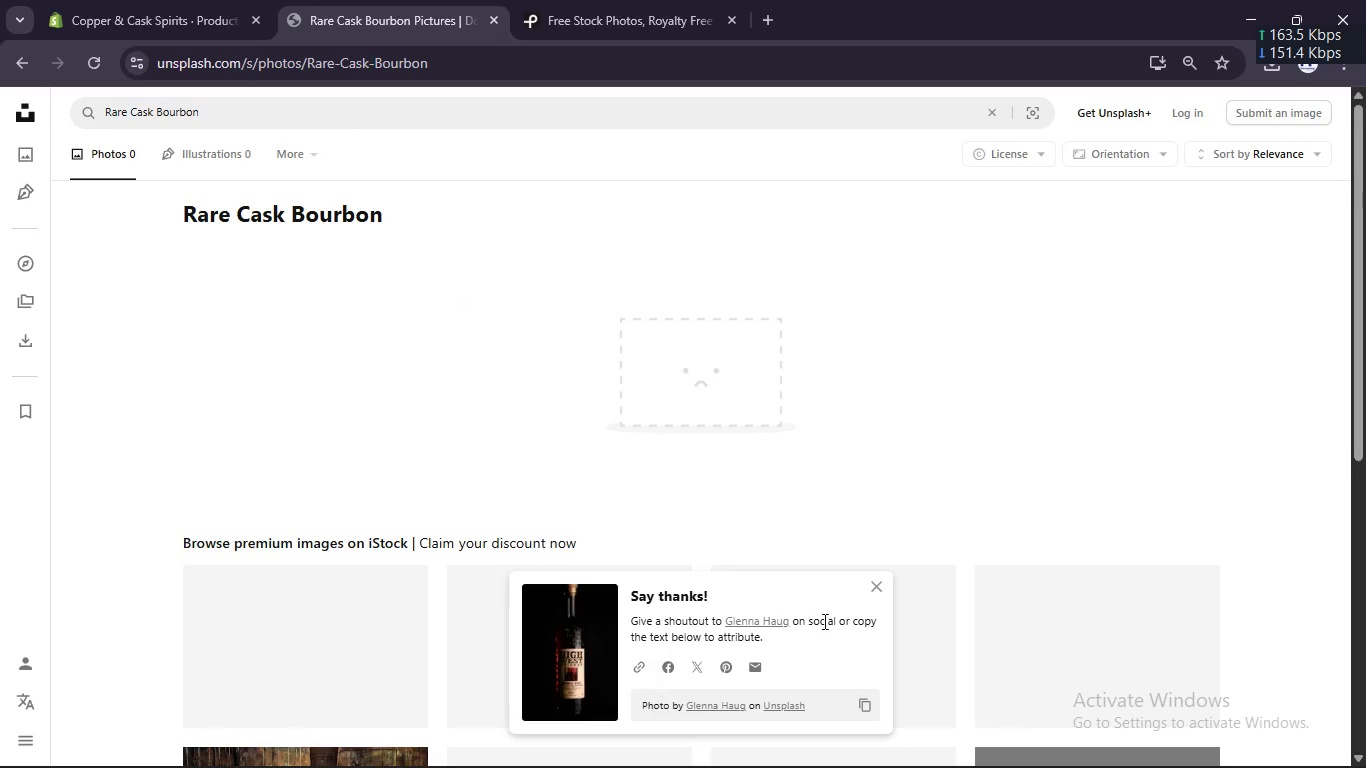 
left_click([111, 0])
 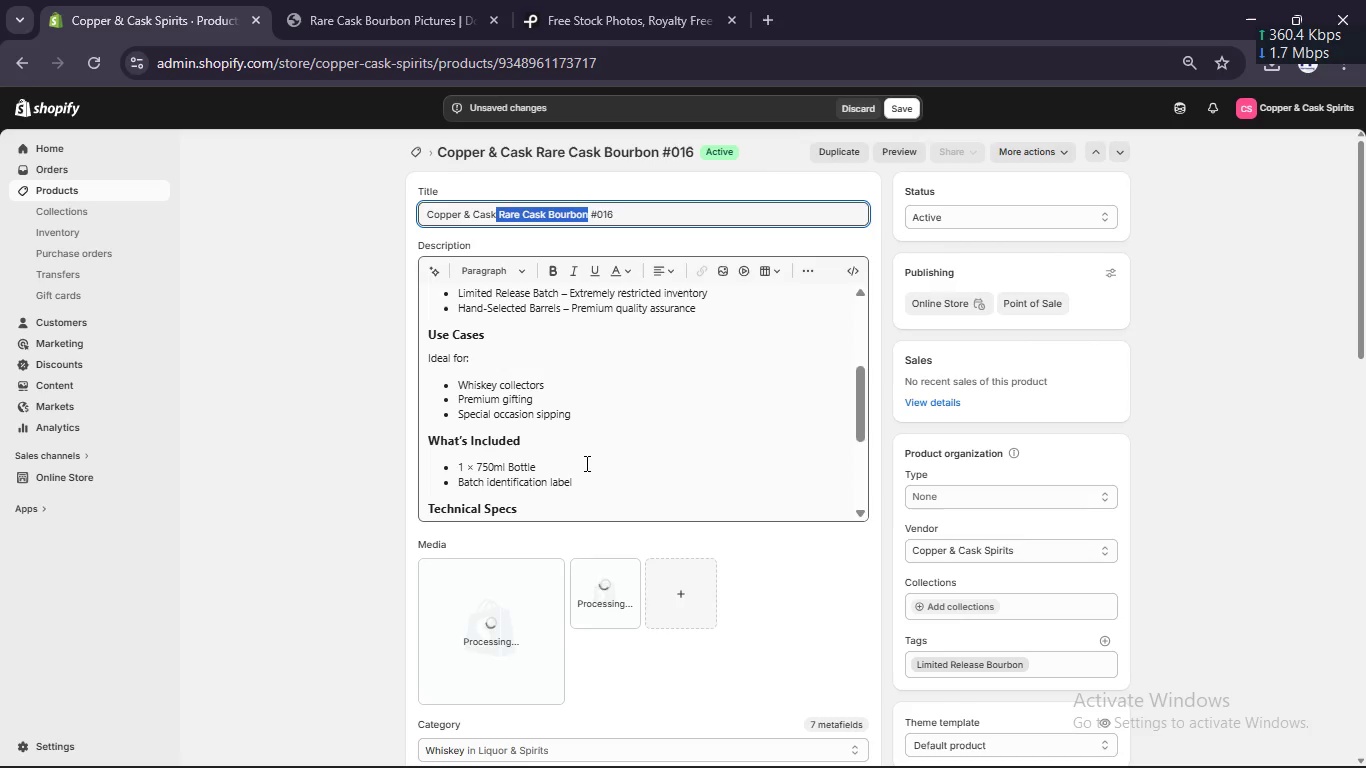 
scroll: coordinate [578, 458], scroll_direction: down, amount: 1.0
 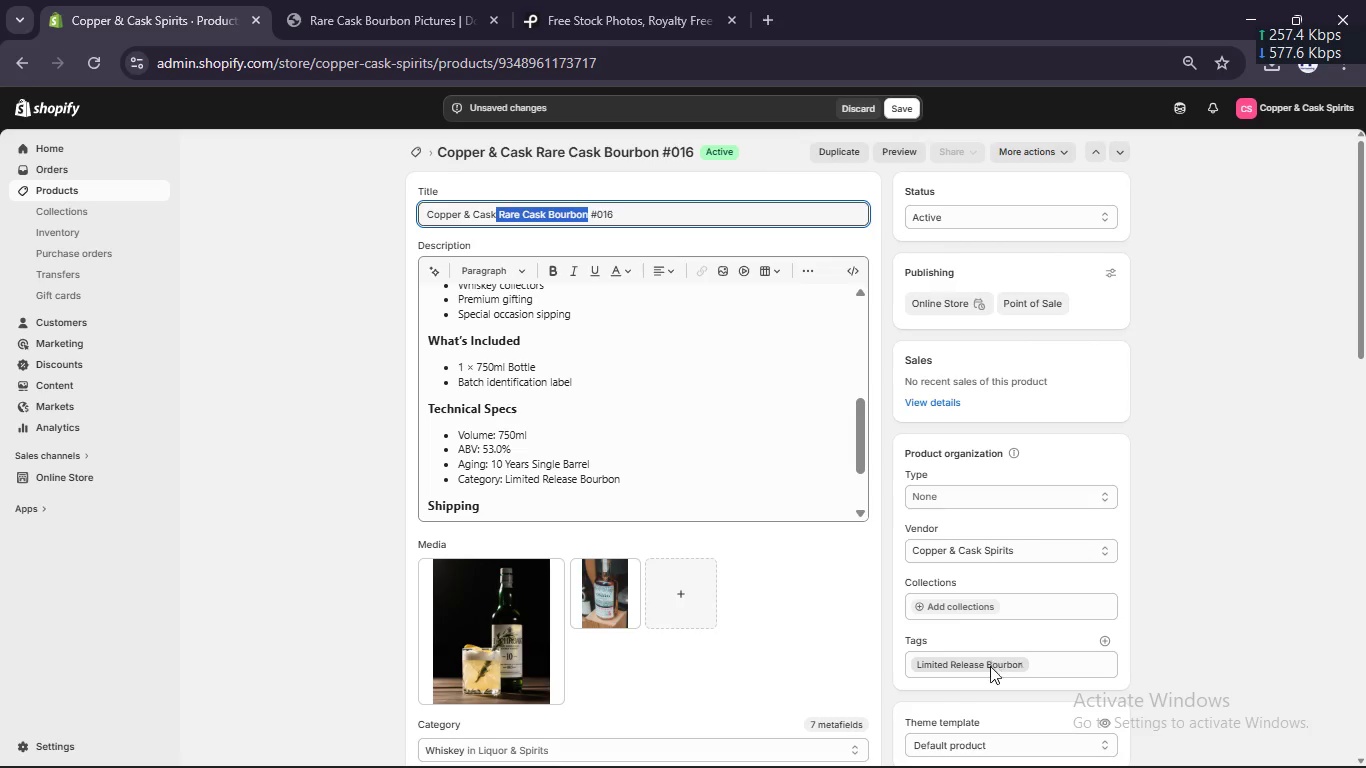 
left_click([988, 667])
 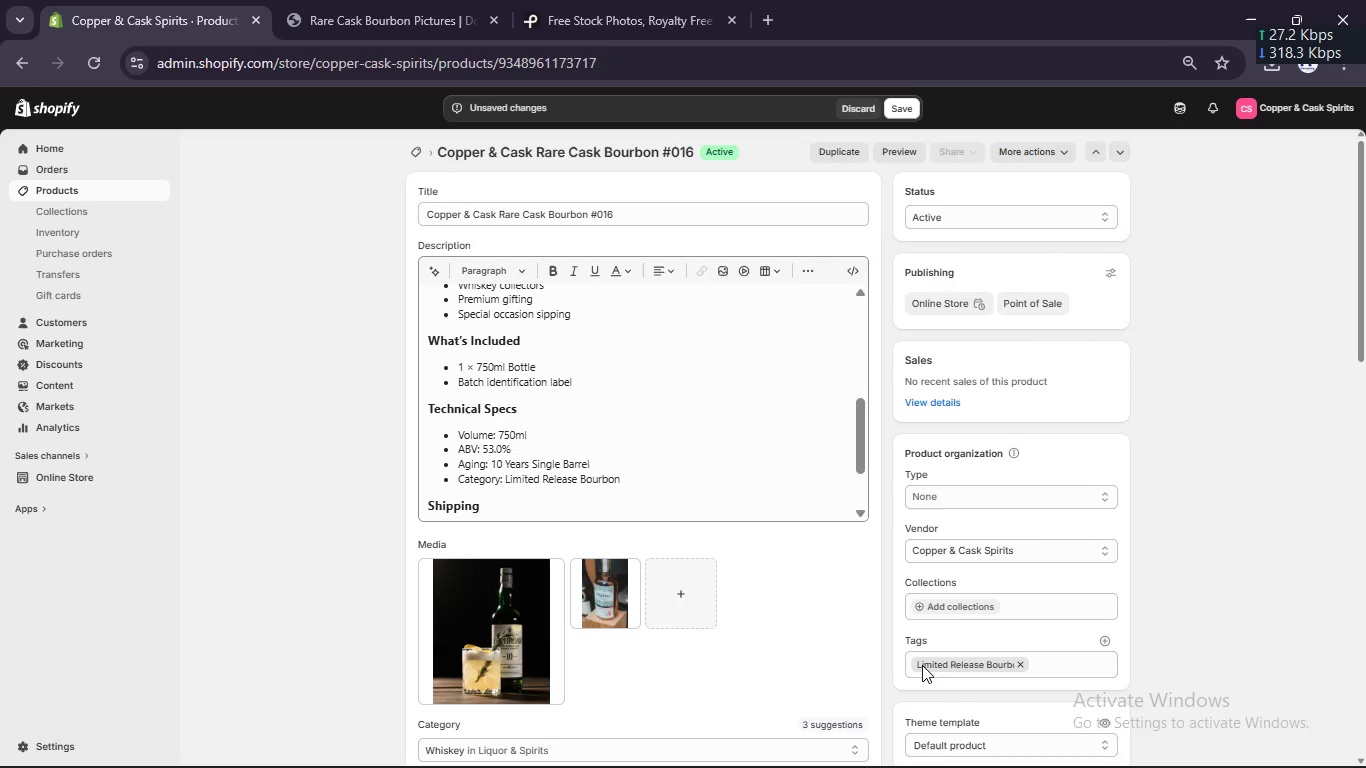 
left_click_drag(start_coordinate=[915, 664], to_coordinate=[1014, 662])
 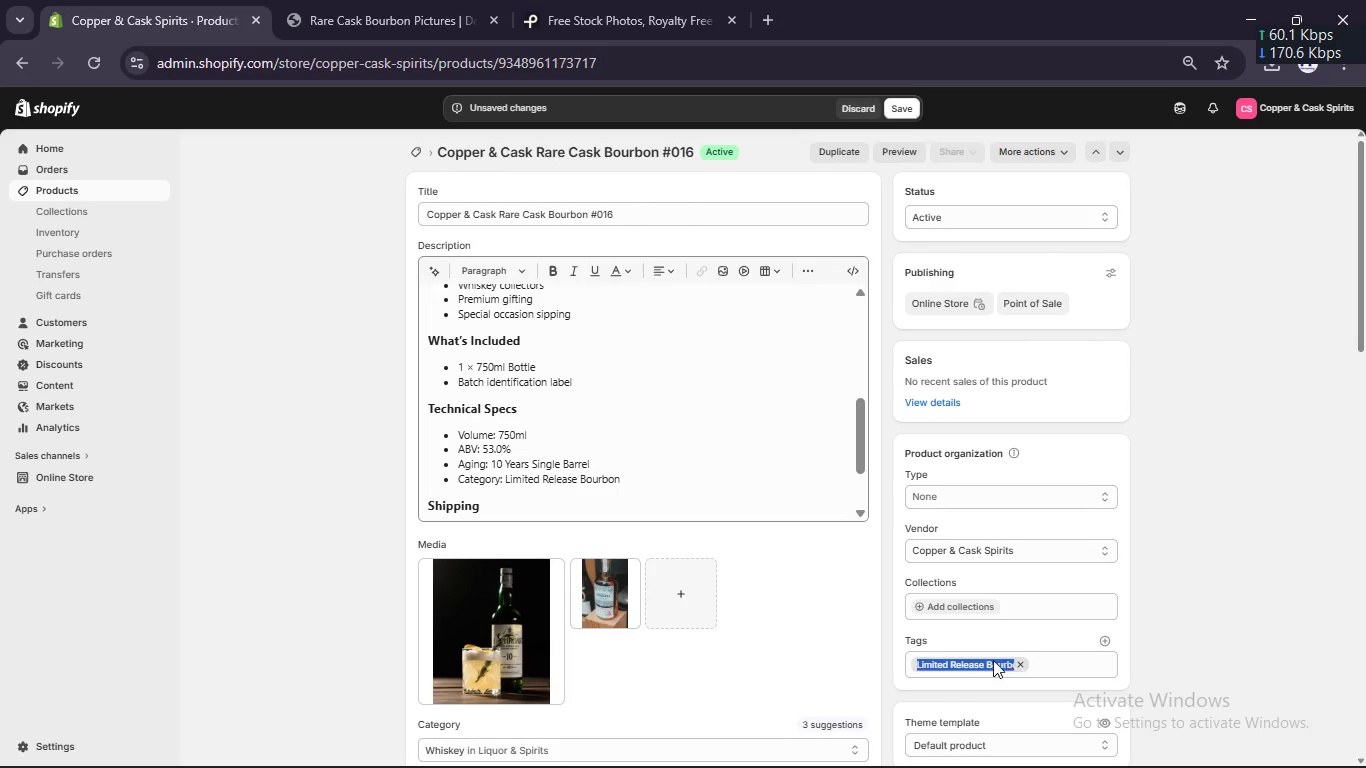 
right_click([980, 658])
 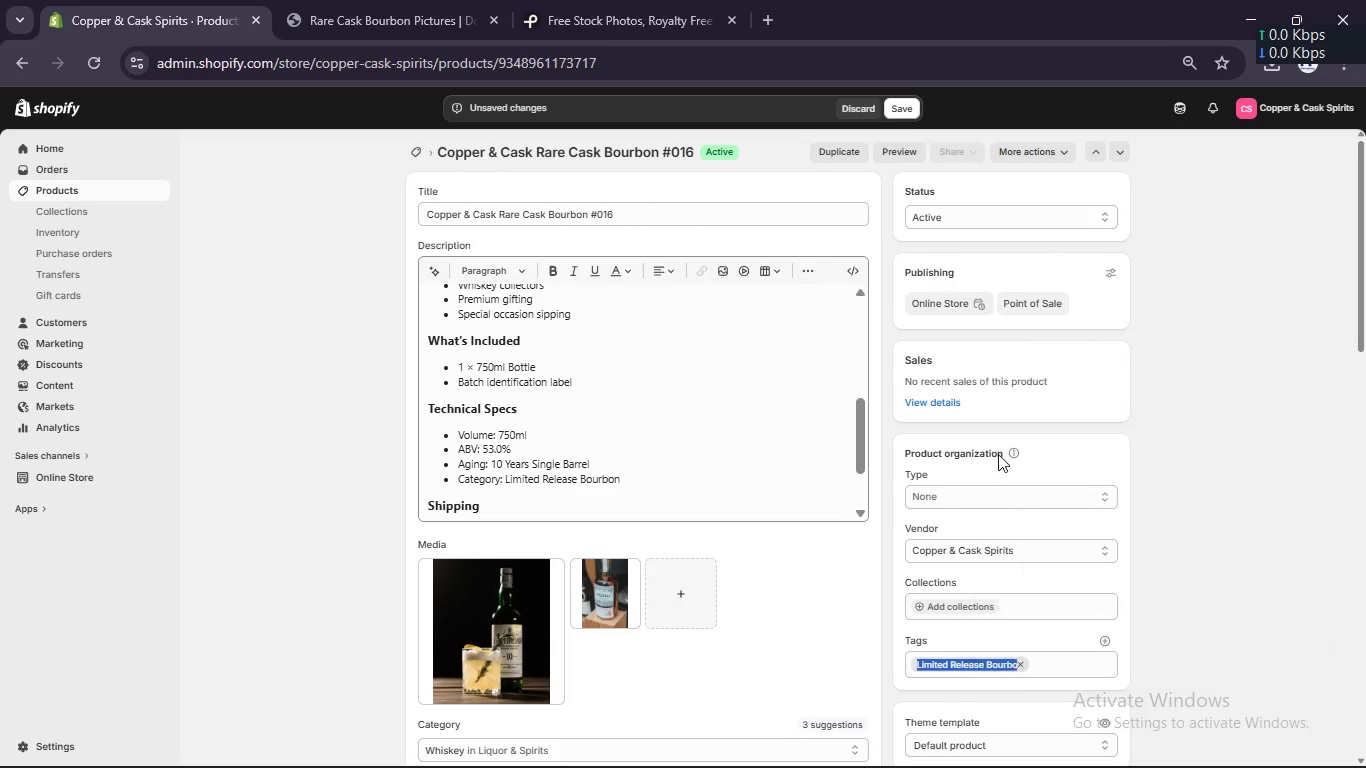 
double_click([954, 494])
 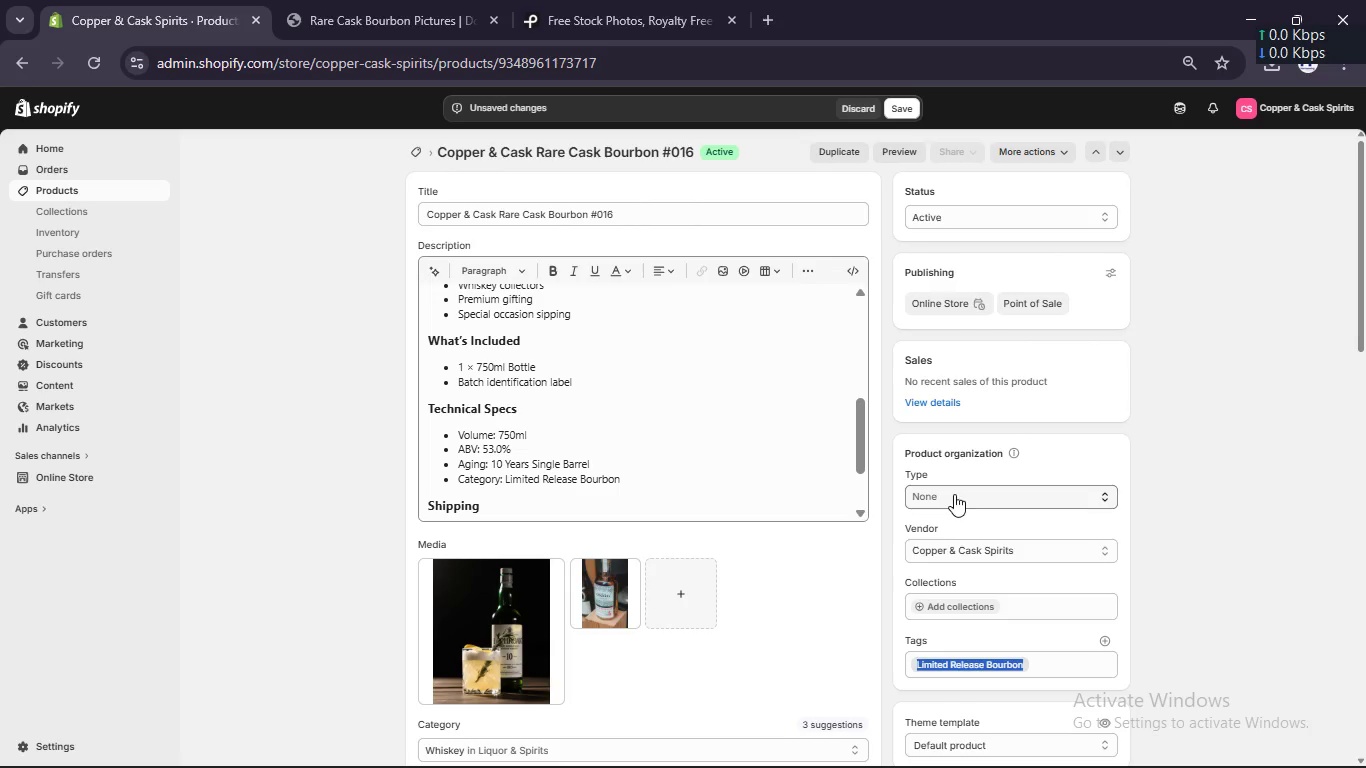 
right_click([954, 494])
 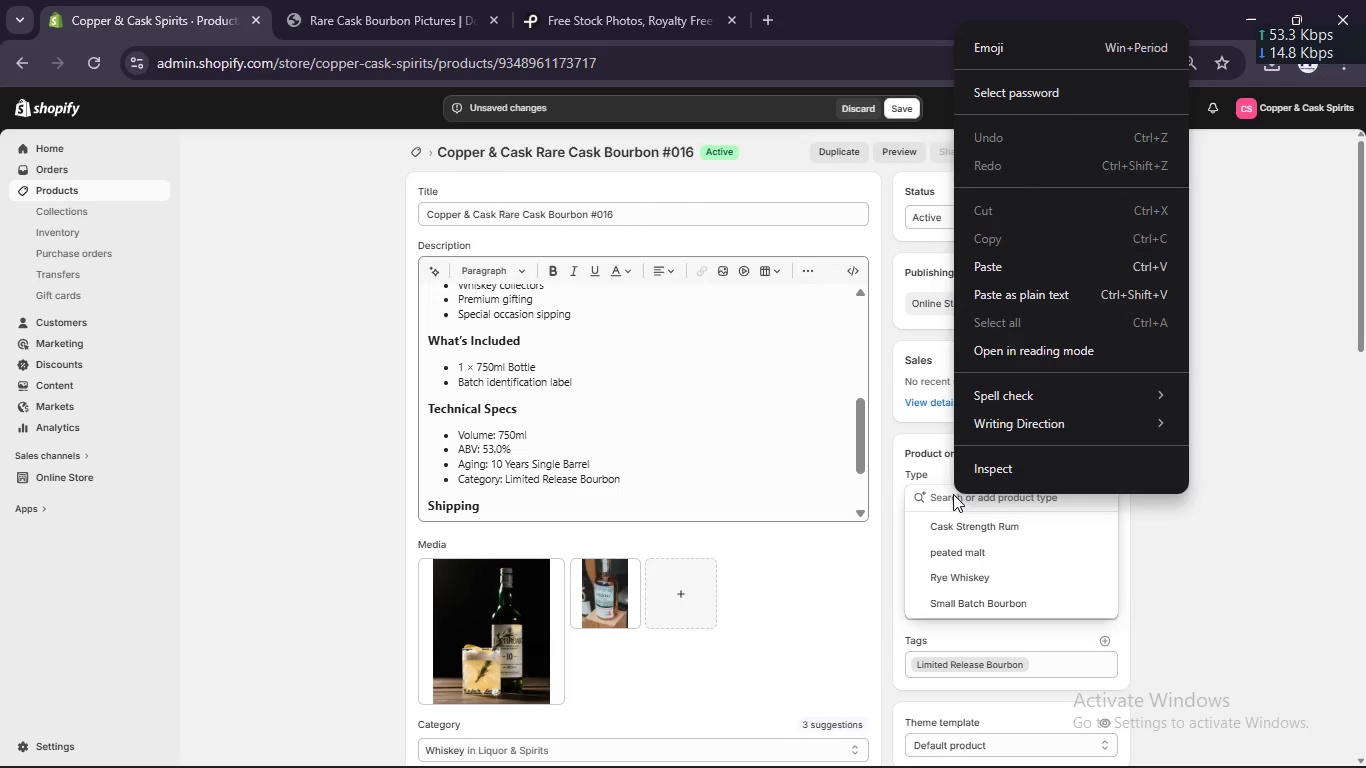 
left_click([934, 493])
 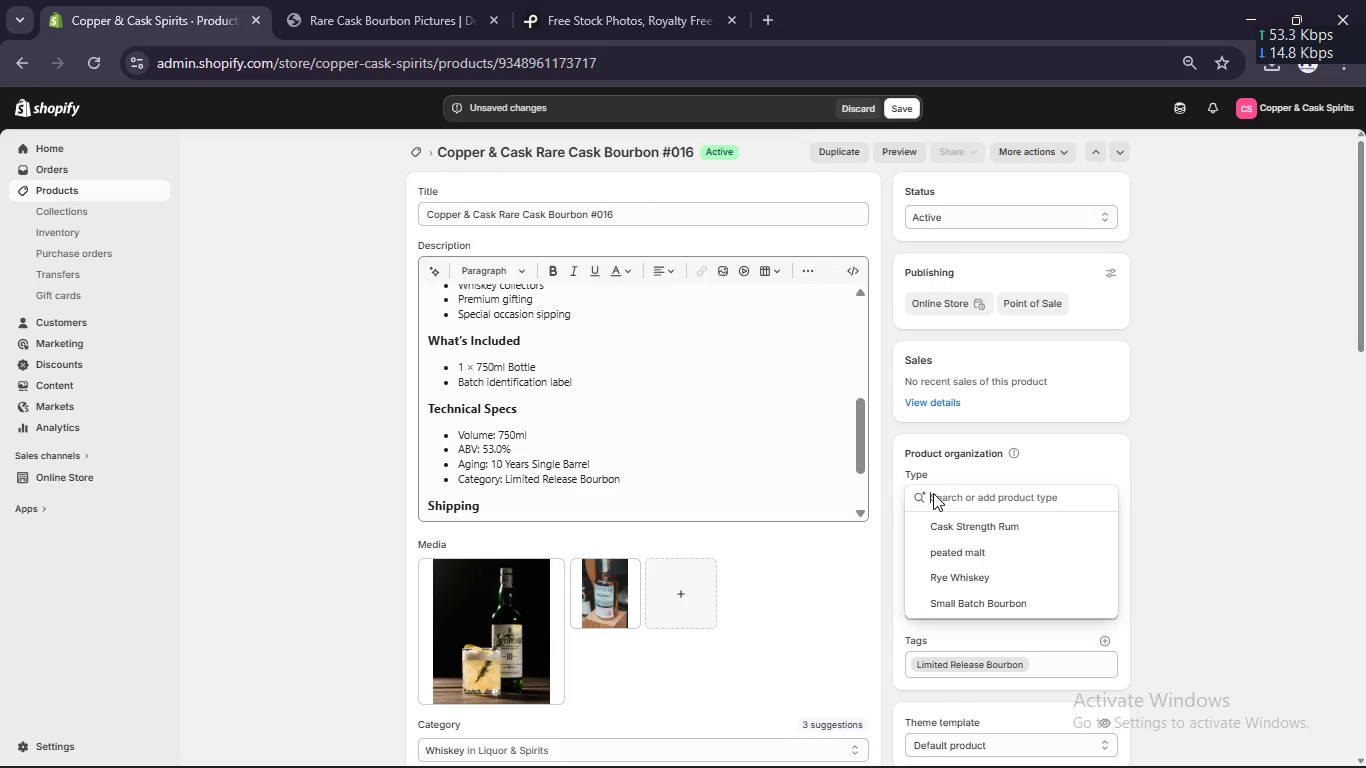 
right_click([933, 493])
 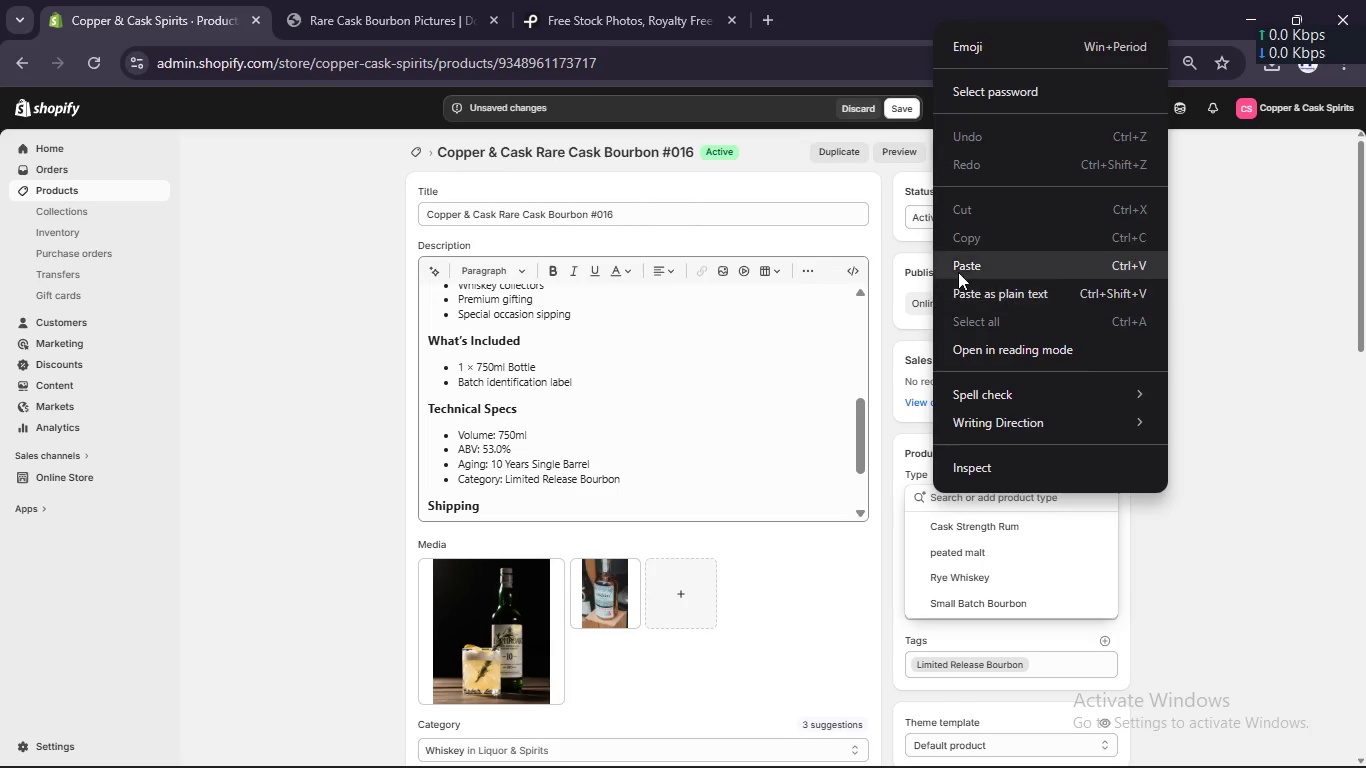 
left_click([958, 271])
 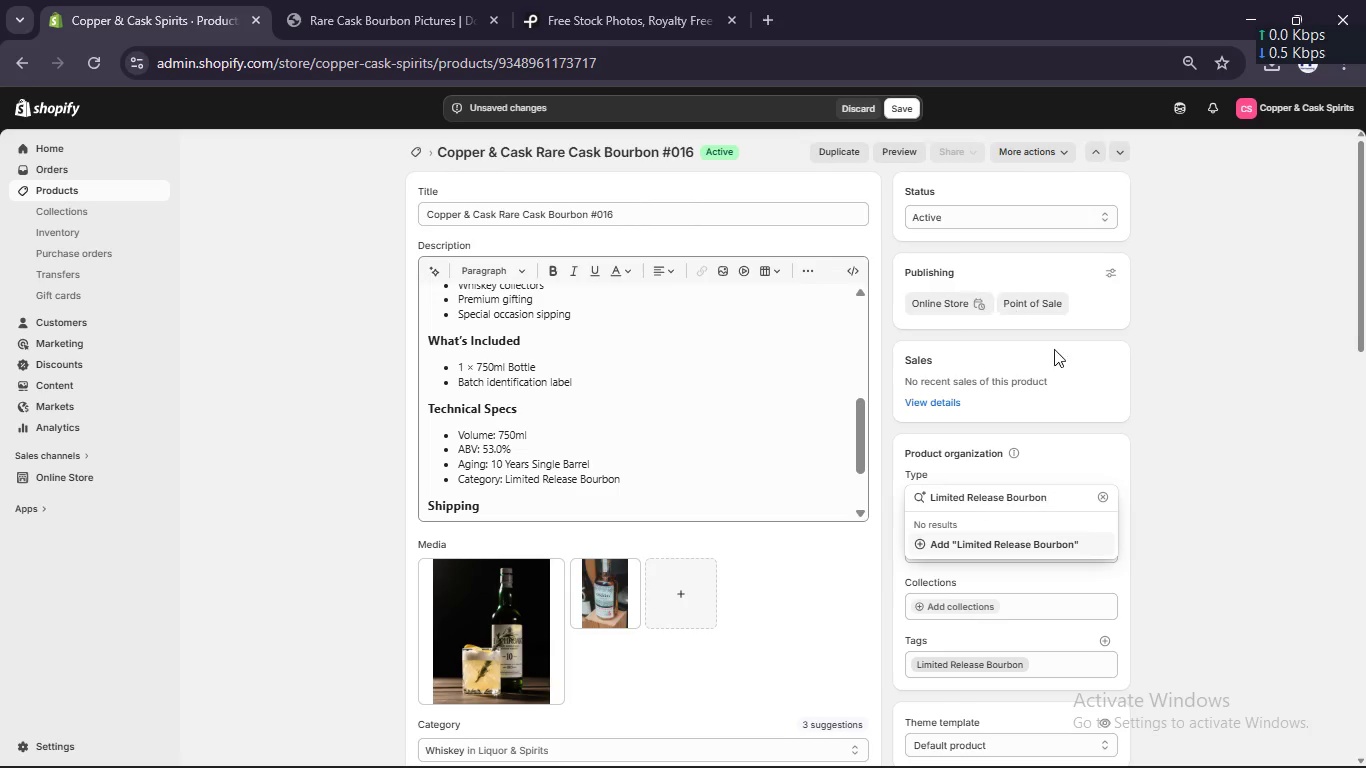 
left_click([1045, 544])
 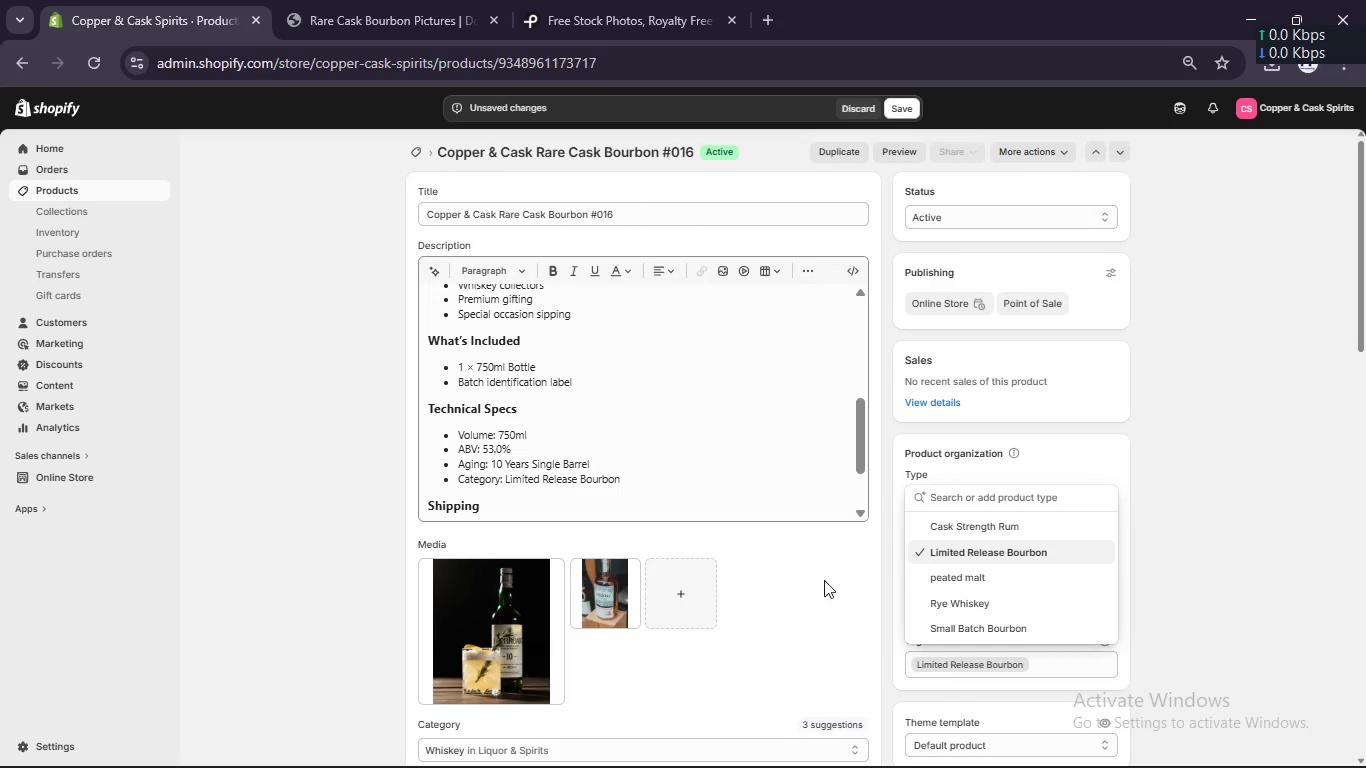 
scroll: coordinate [824, 580], scroll_direction: down, amount: 3.0
 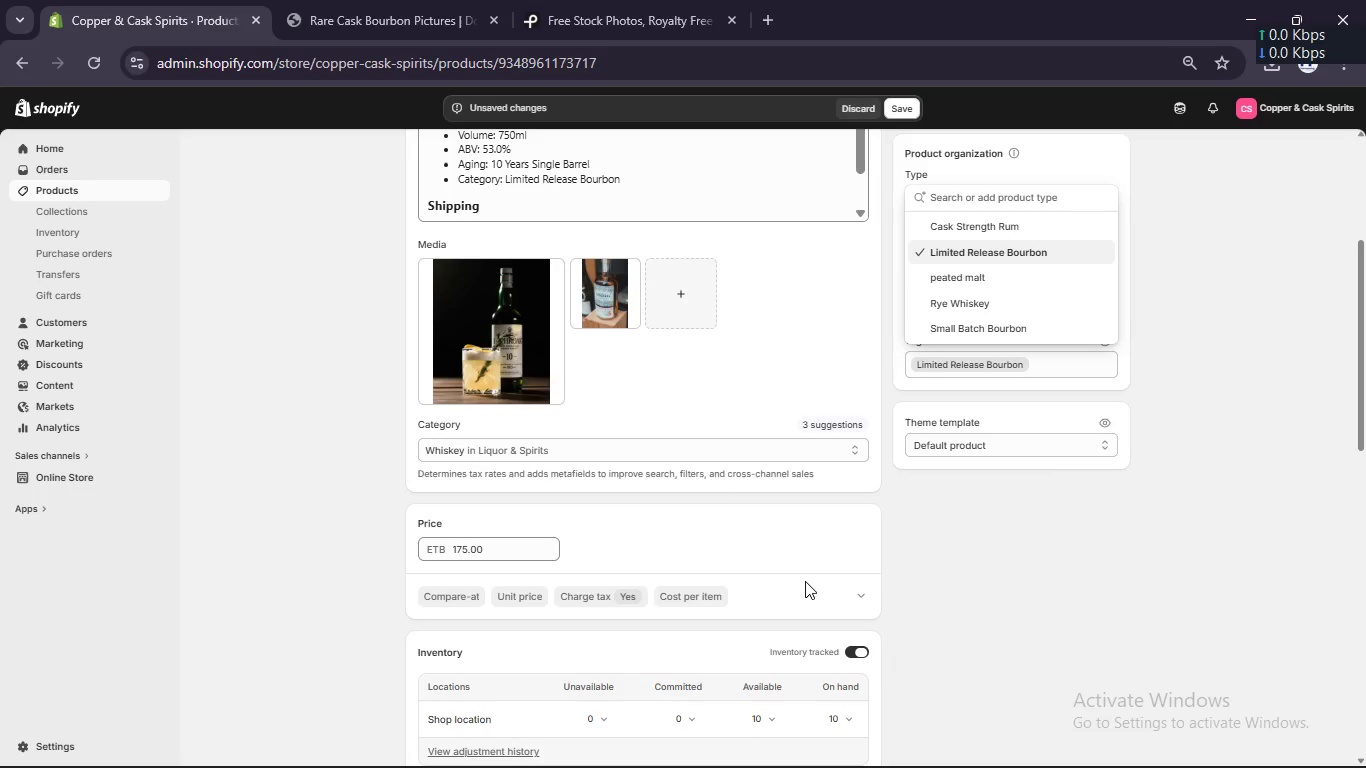 
scroll: coordinate [803, 579], scroll_direction: up, amount: 3.0
 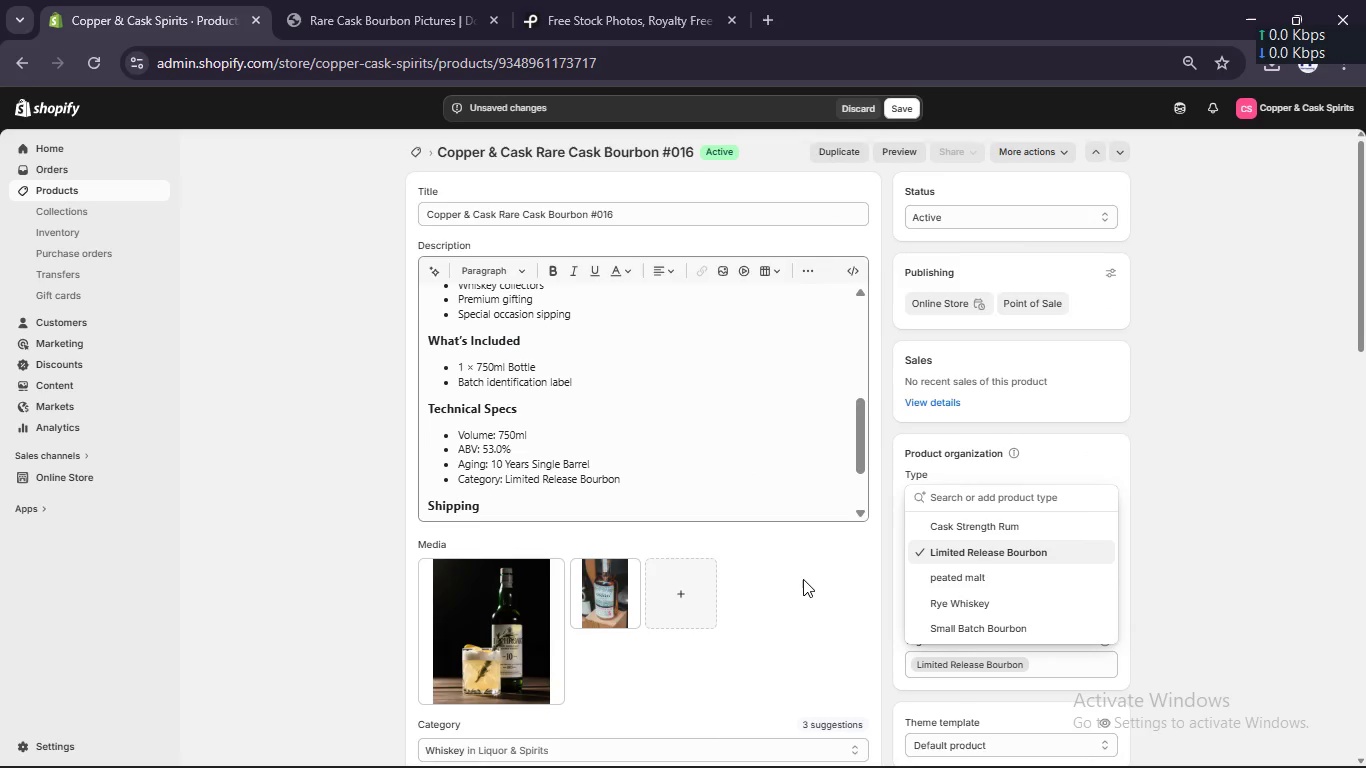 
scroll: coordinate [803, 579], scroll_direction: down, amount: 2.0
 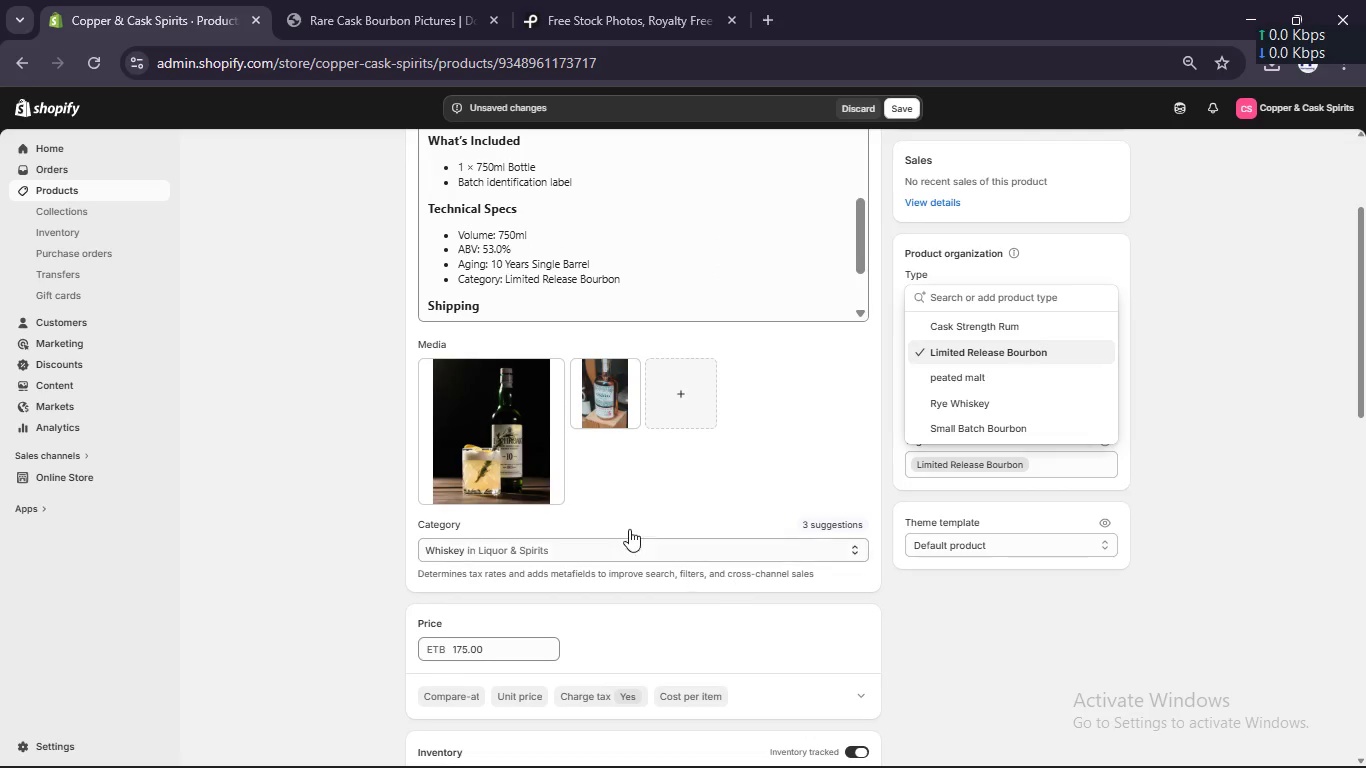 
mouse_move([551, 431])
 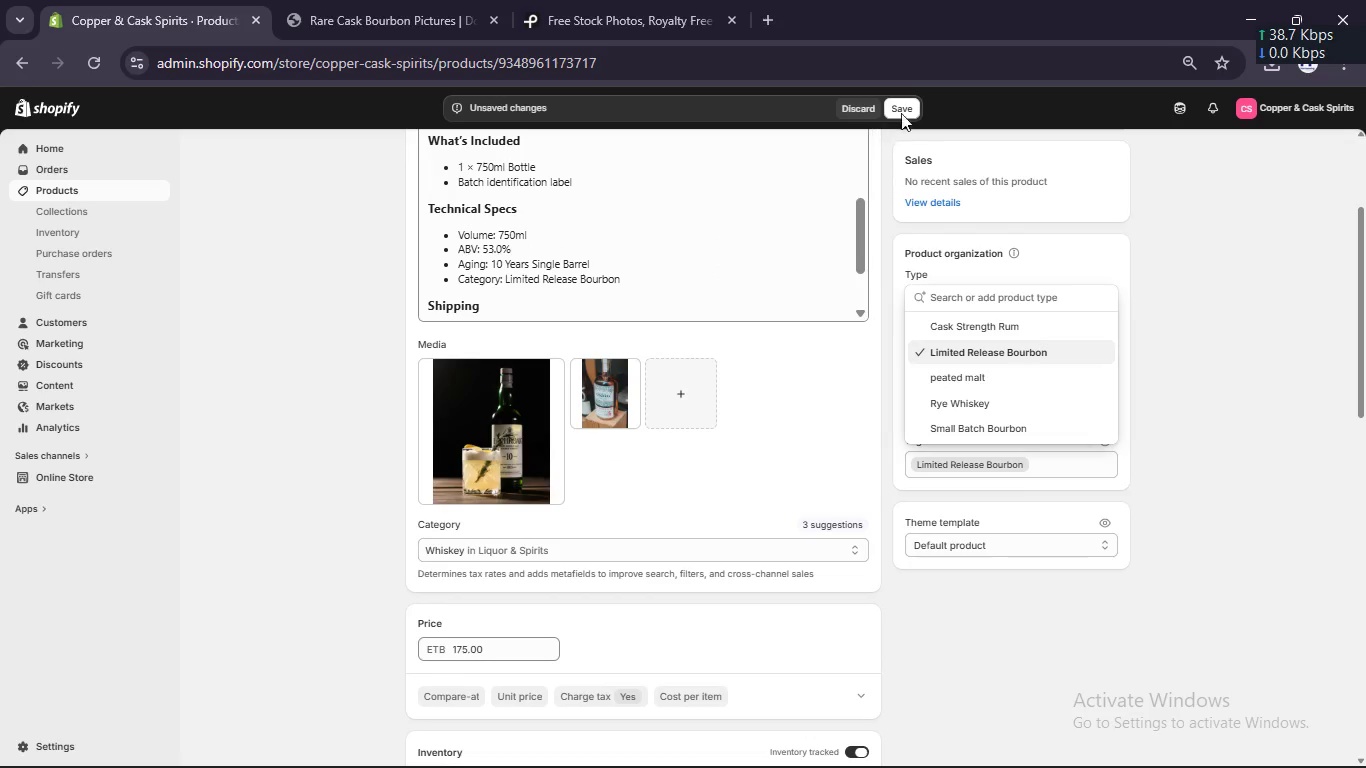 
left_click([910, 106])
 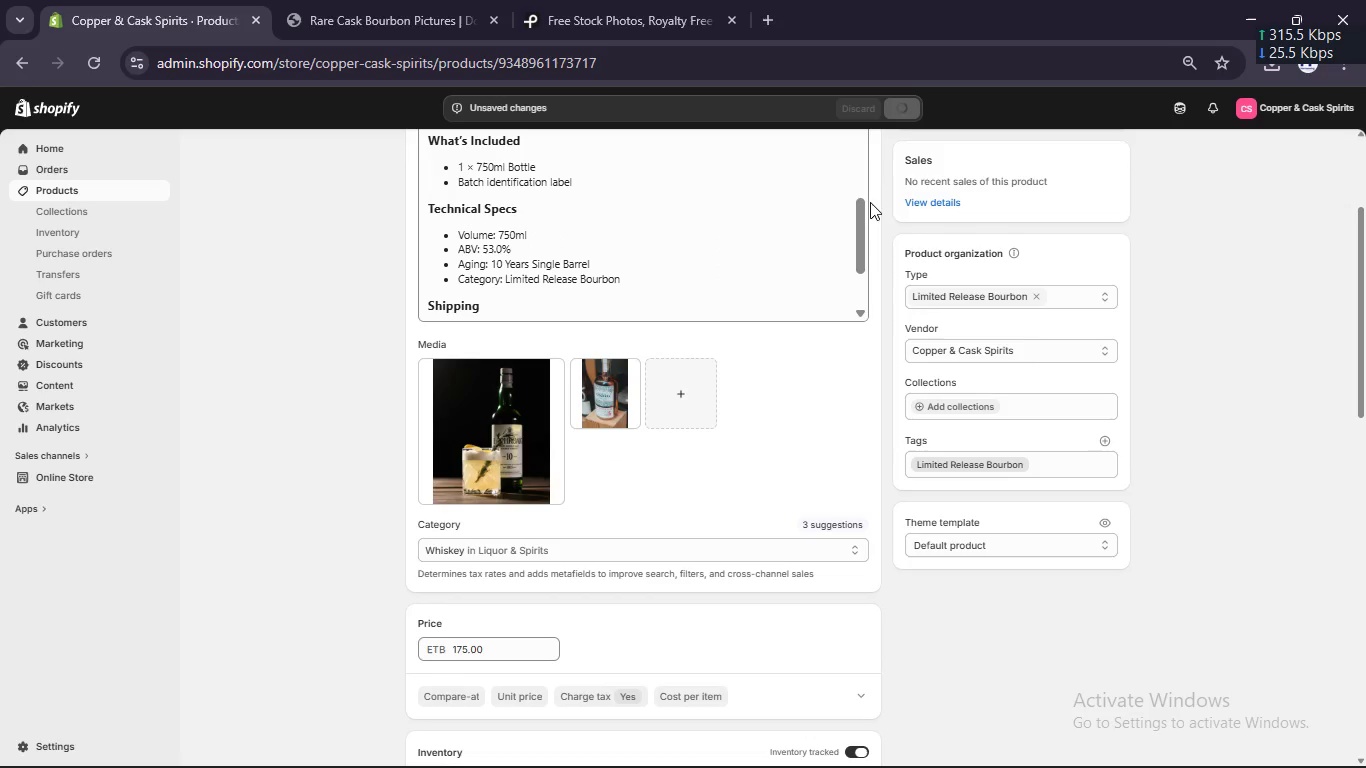 
scroll: coordinate [502, 455], scroll_direction: up, amount: 18.0
 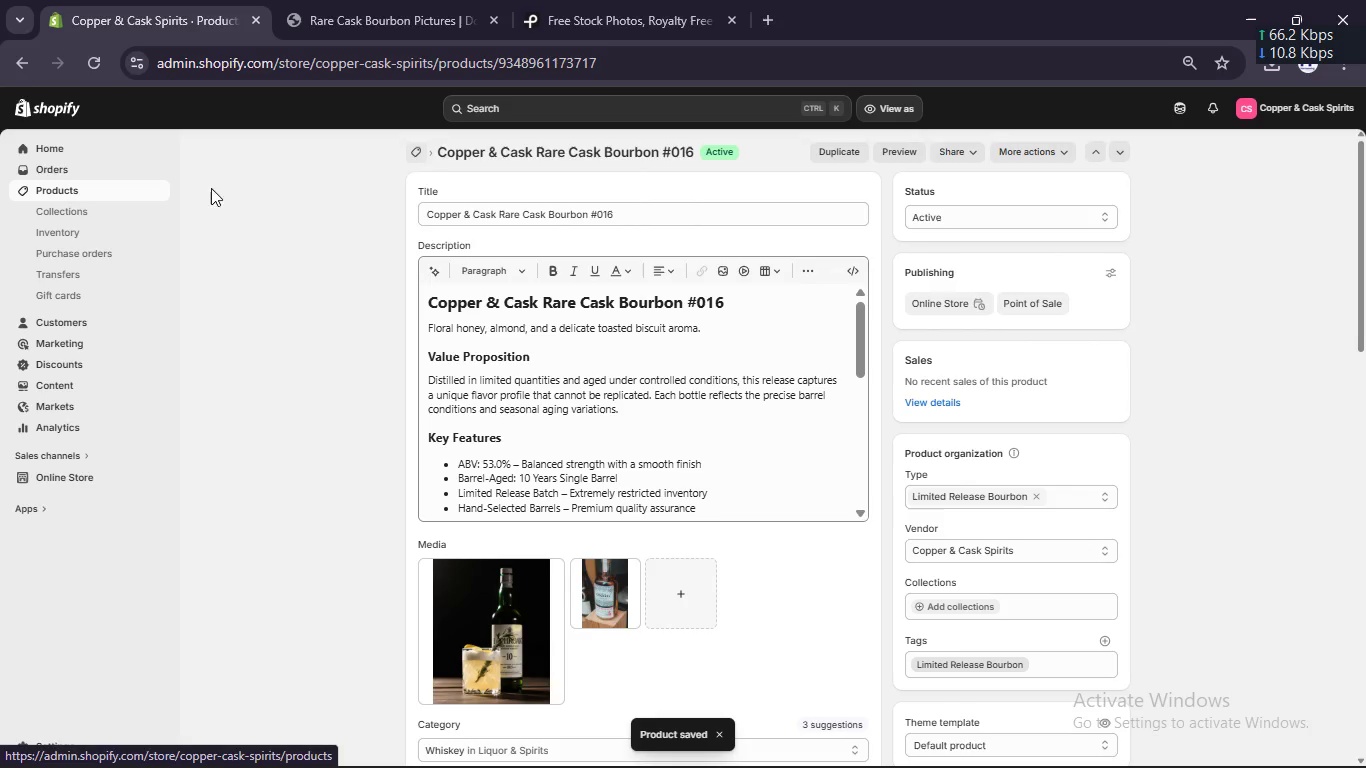 
left_click([104, 179])
 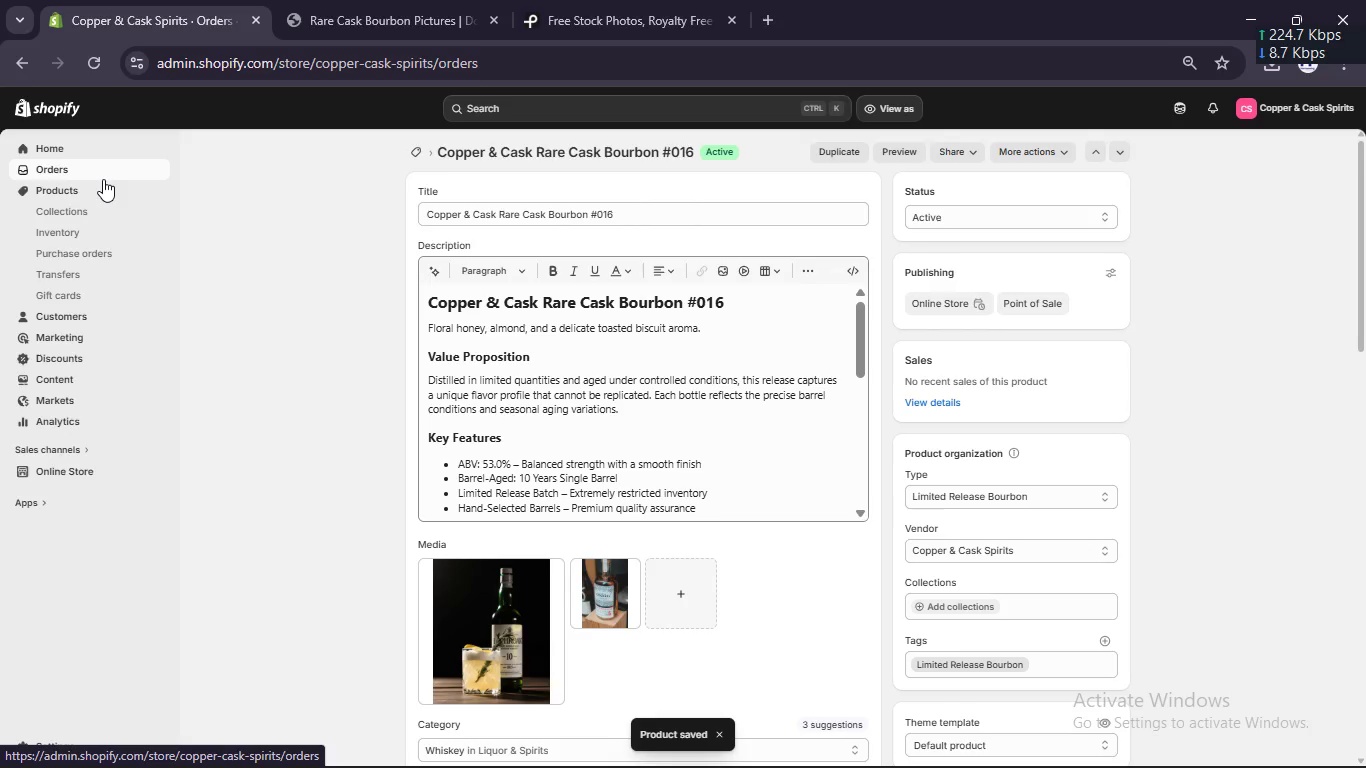 
left_click([103, 185])
 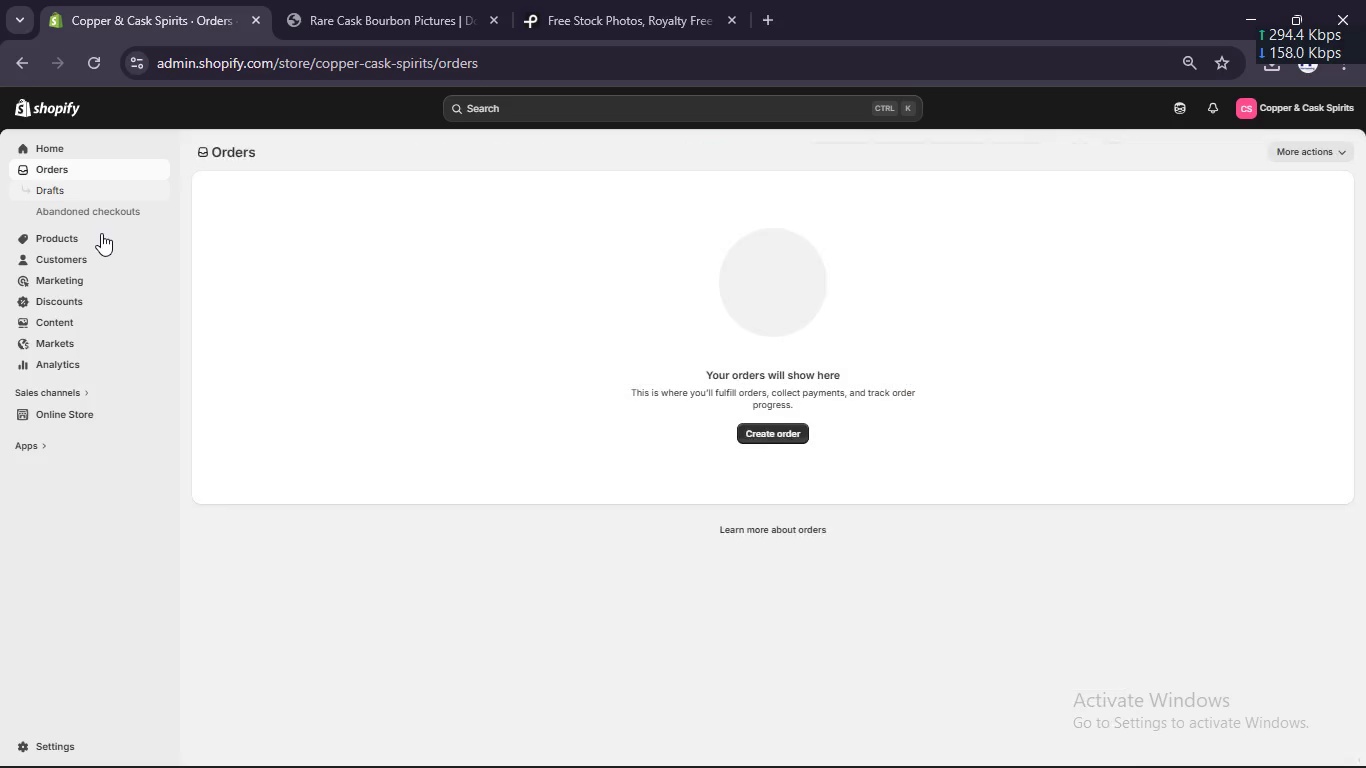 
left_click([101, 233])
 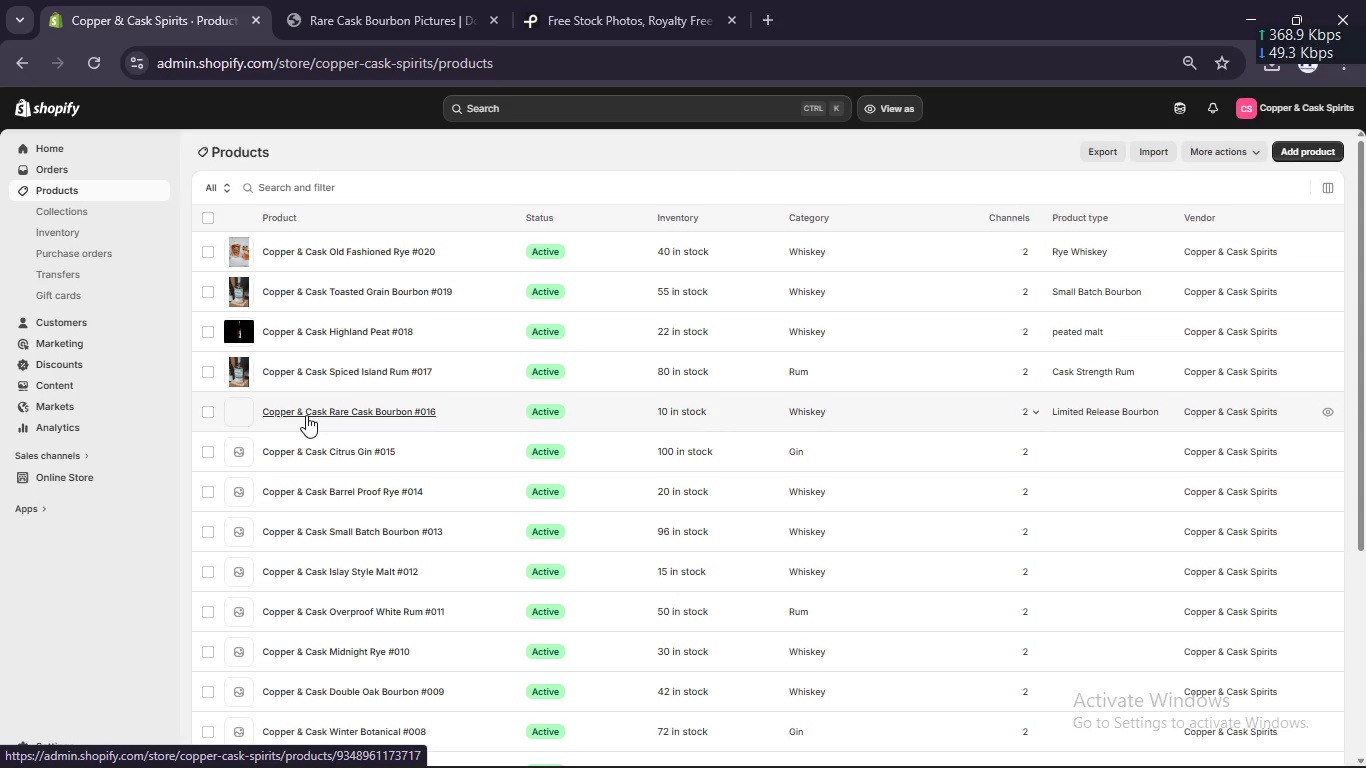 
scroll: coordinate [322, 504], scroll_direction: down, amount: 6.0
 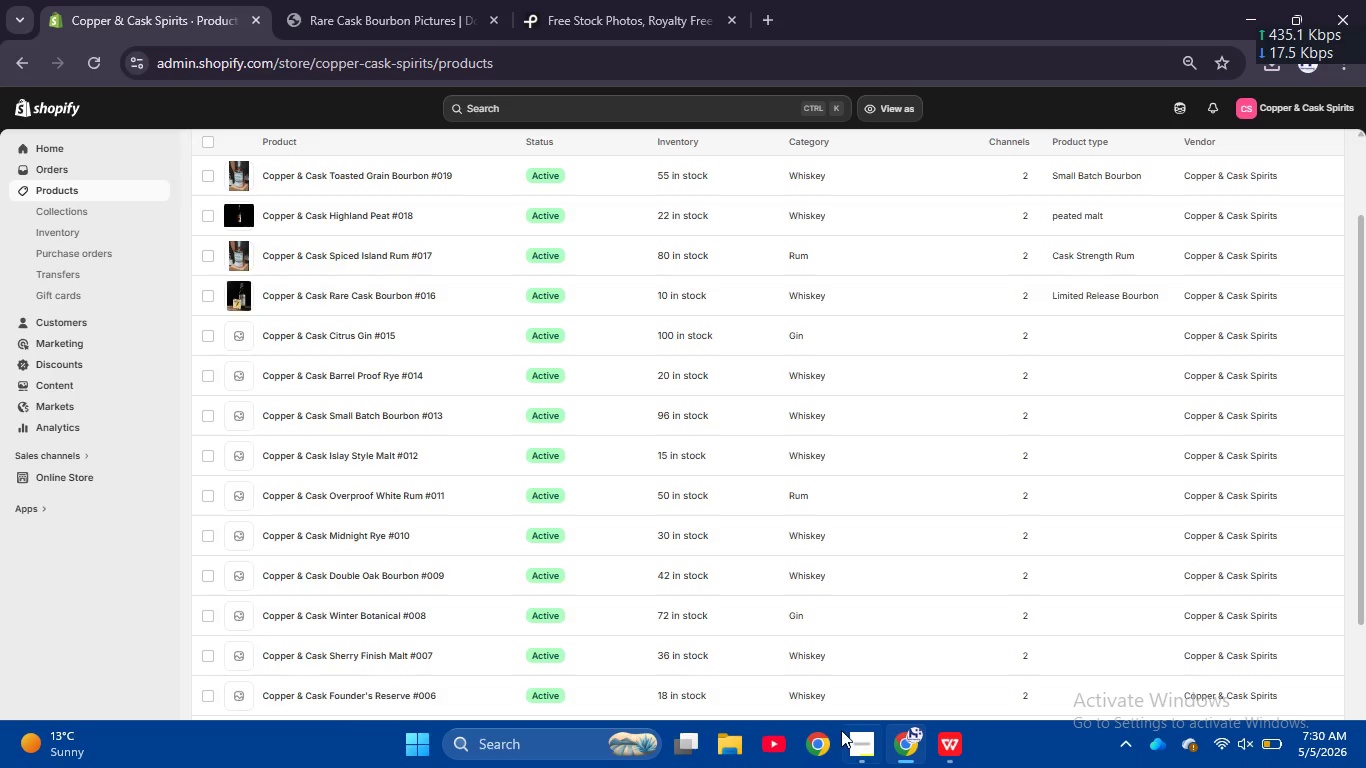 
left_click([864, 743])